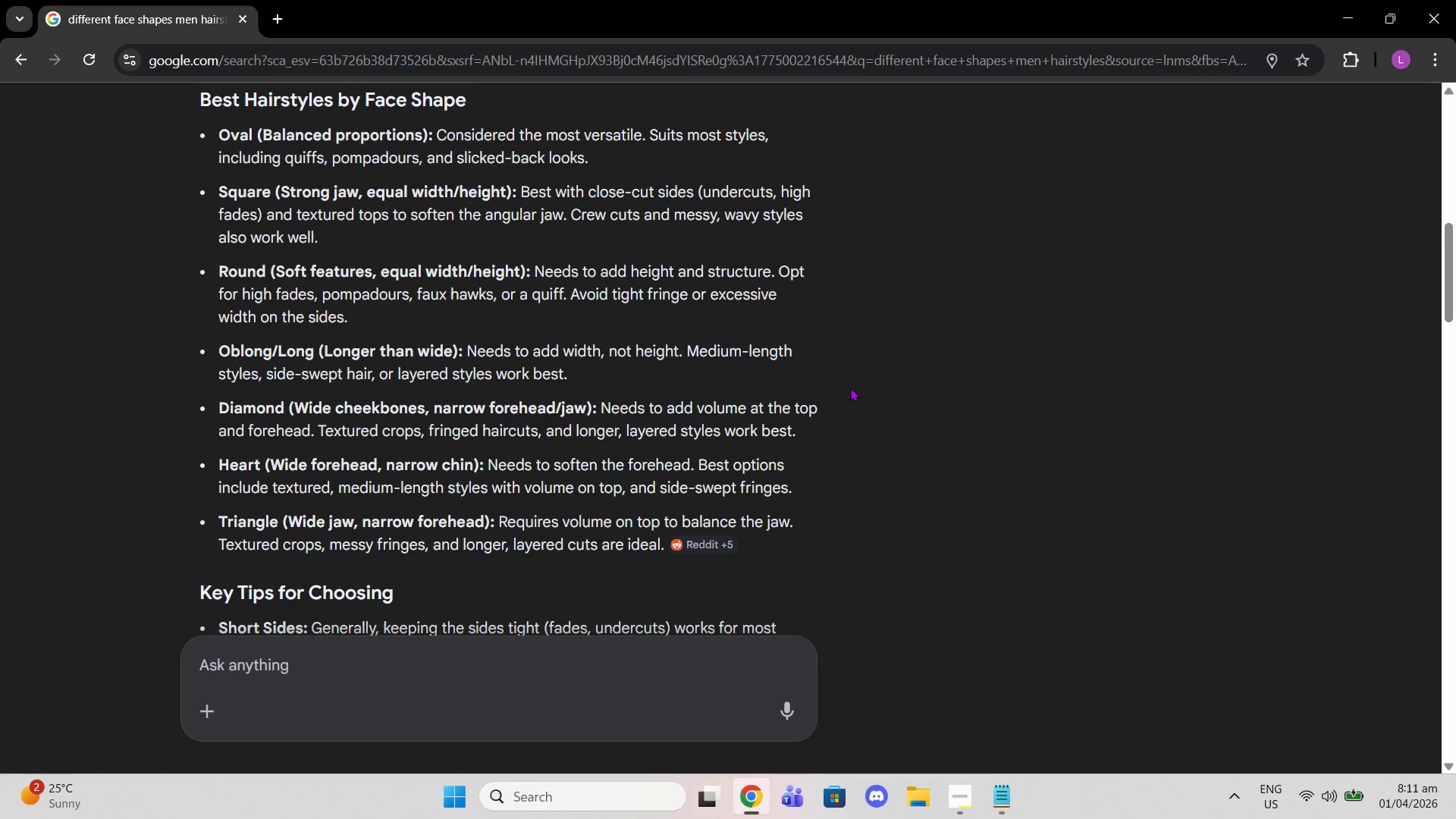 
left_click([1006, 802])
 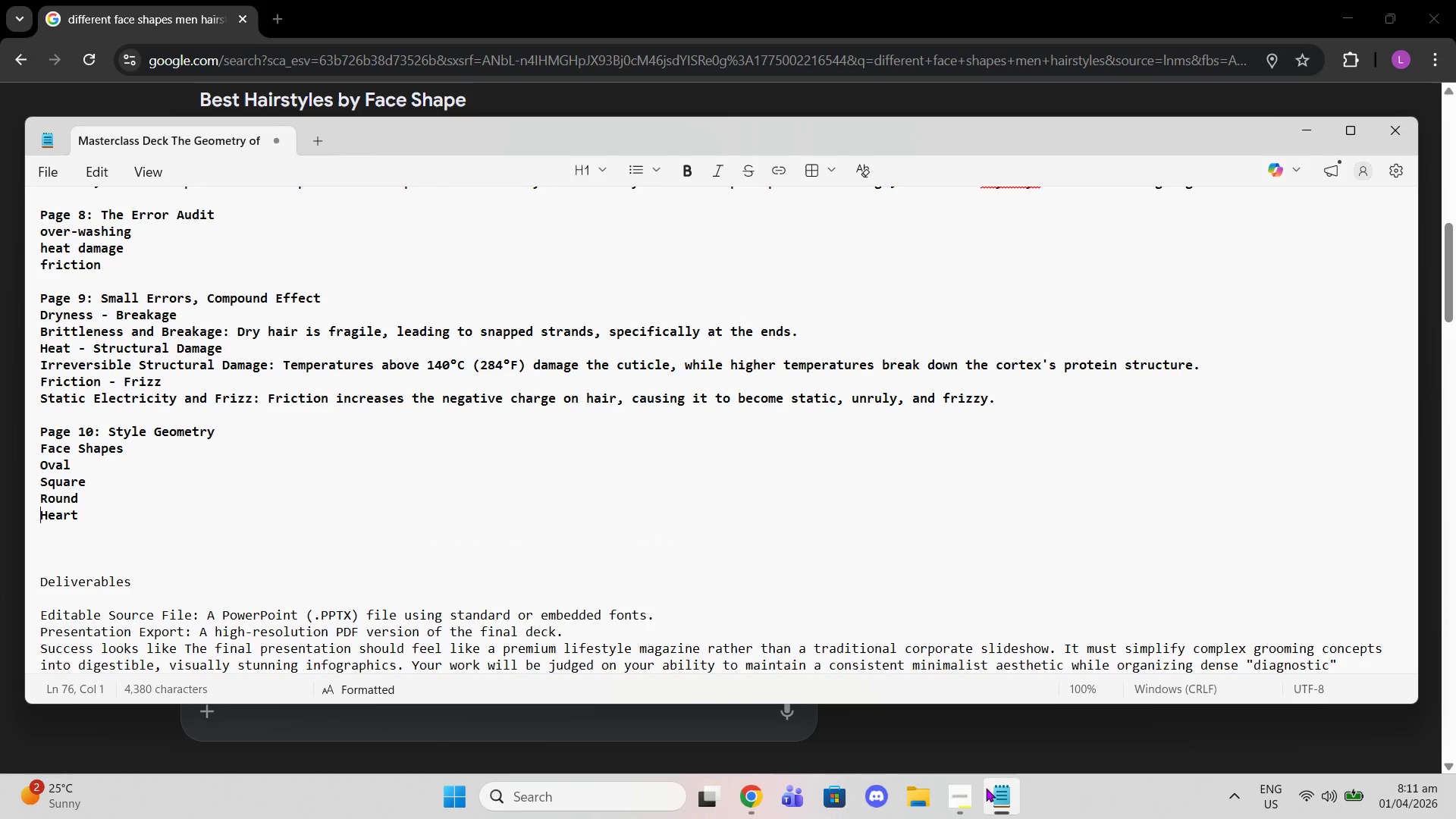 
left_click([999, 800])
 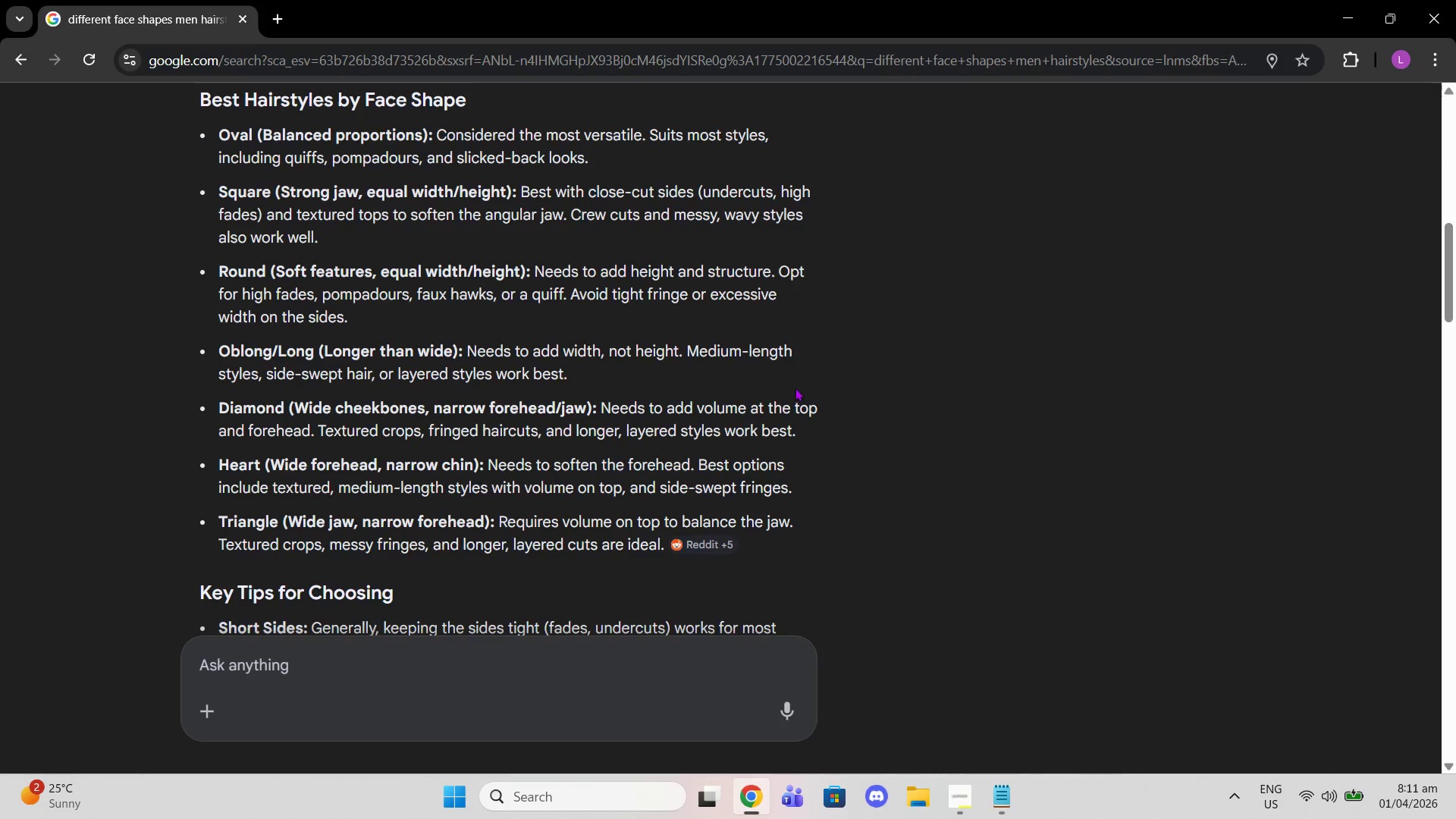 
scroll: coordinate [778, 387], scroll_direction: up, amount: 2.0
 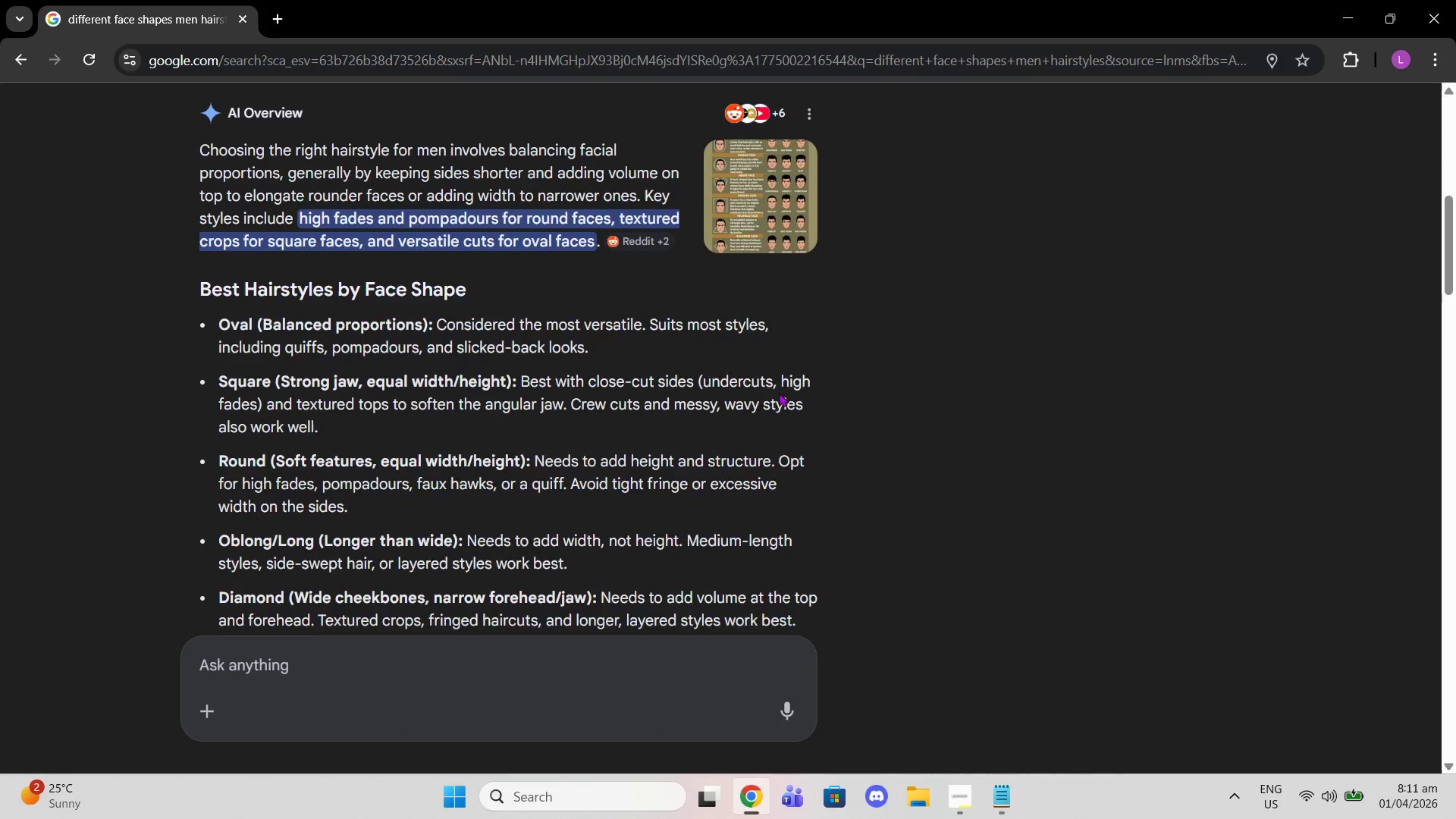 
scroll: coordinate [779, 393], scroll_direction: down, amount: 1.0
 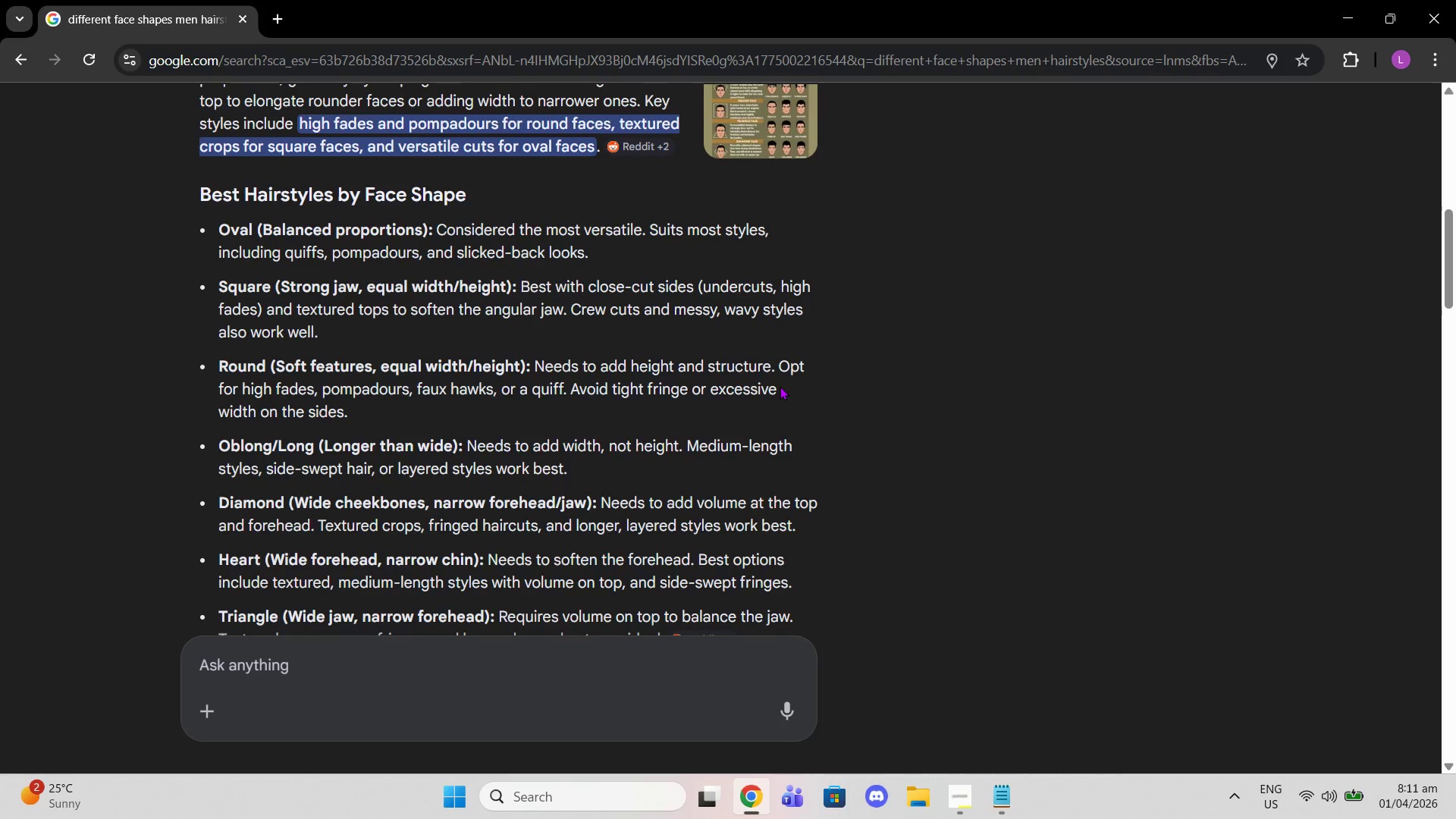 
wait(6.93)
 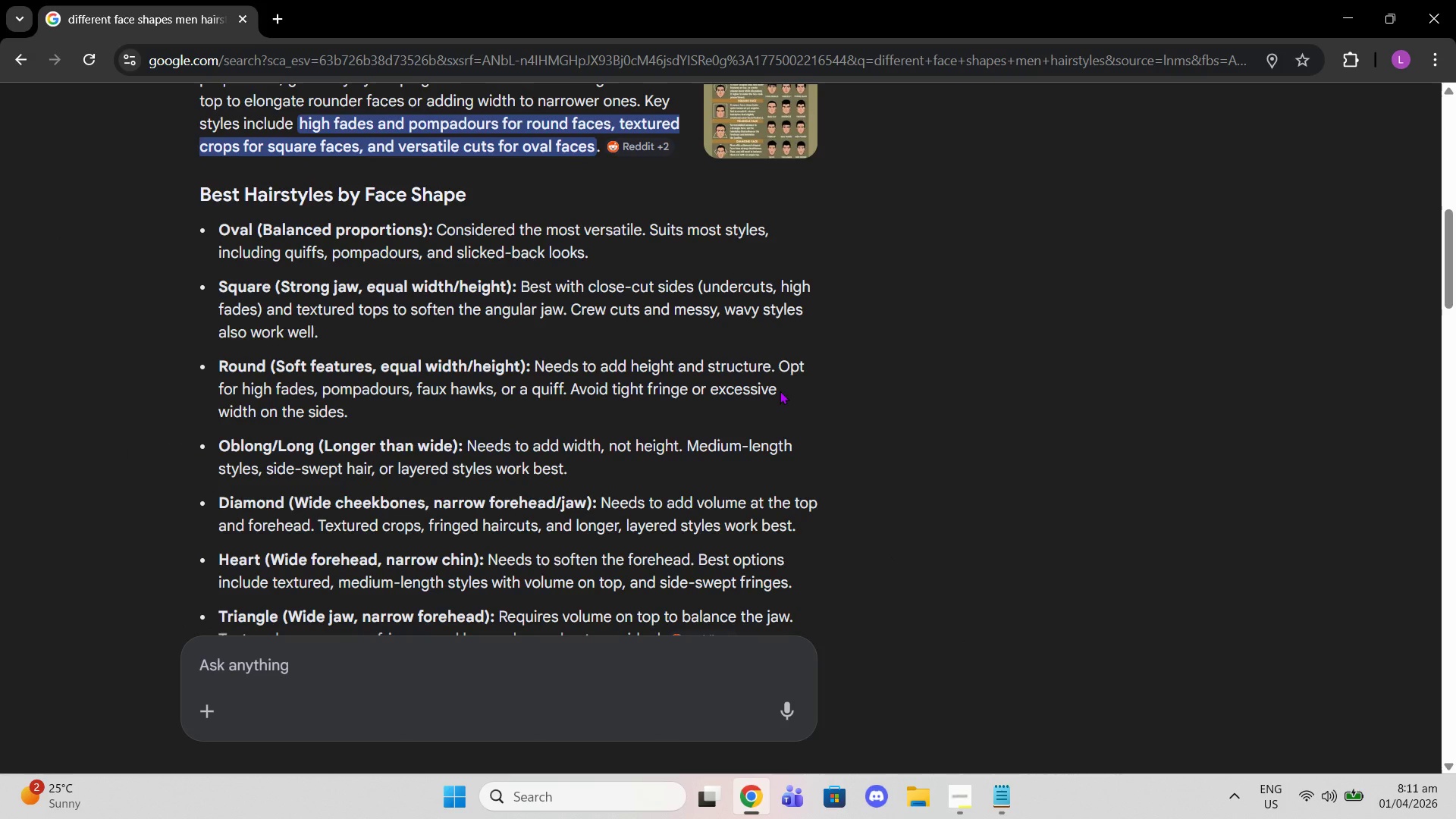 
left_click([996, 785])
 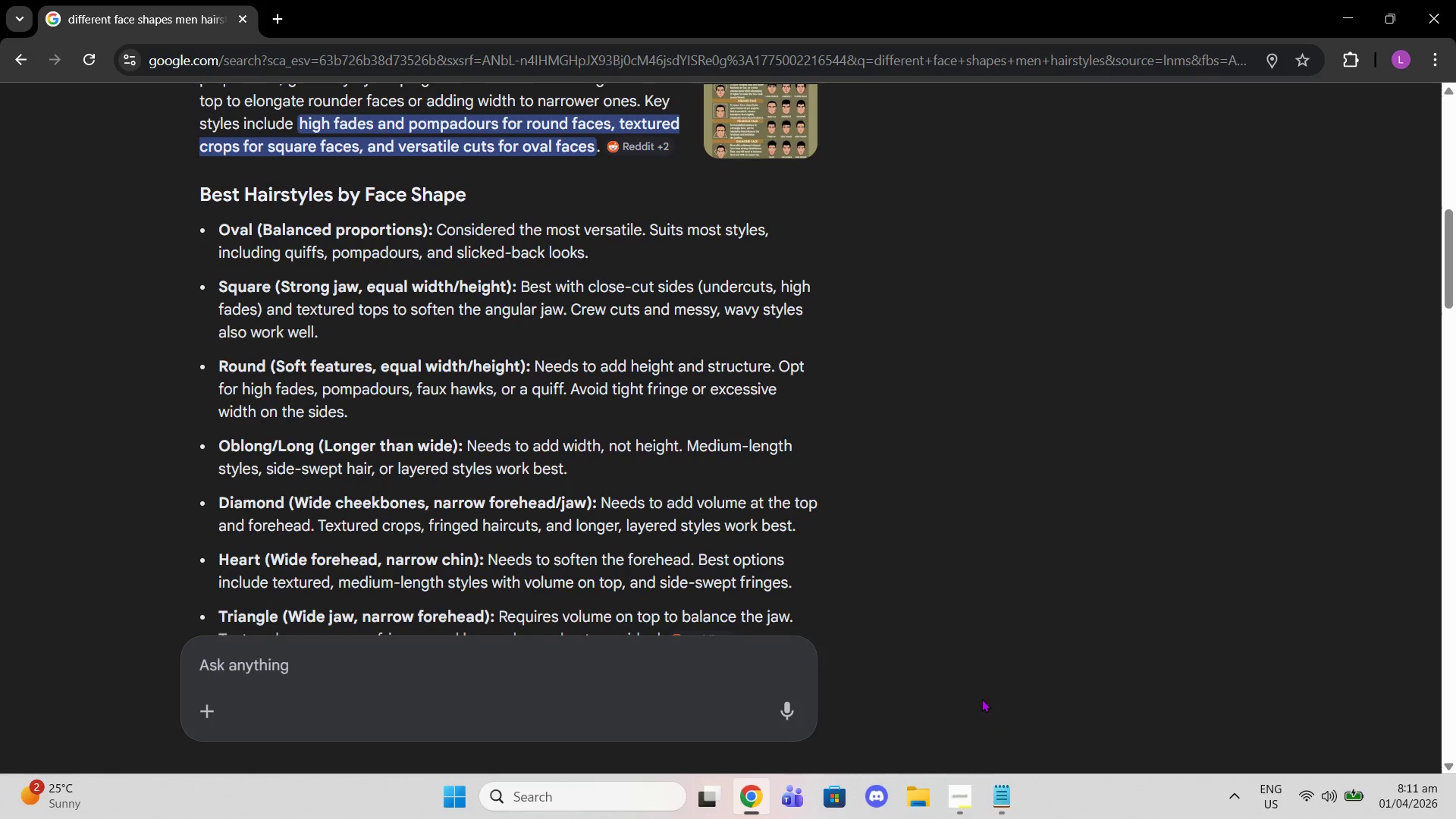 
scroll: coordinate [717, 309], scroll_direction: down, amount: 1.0
 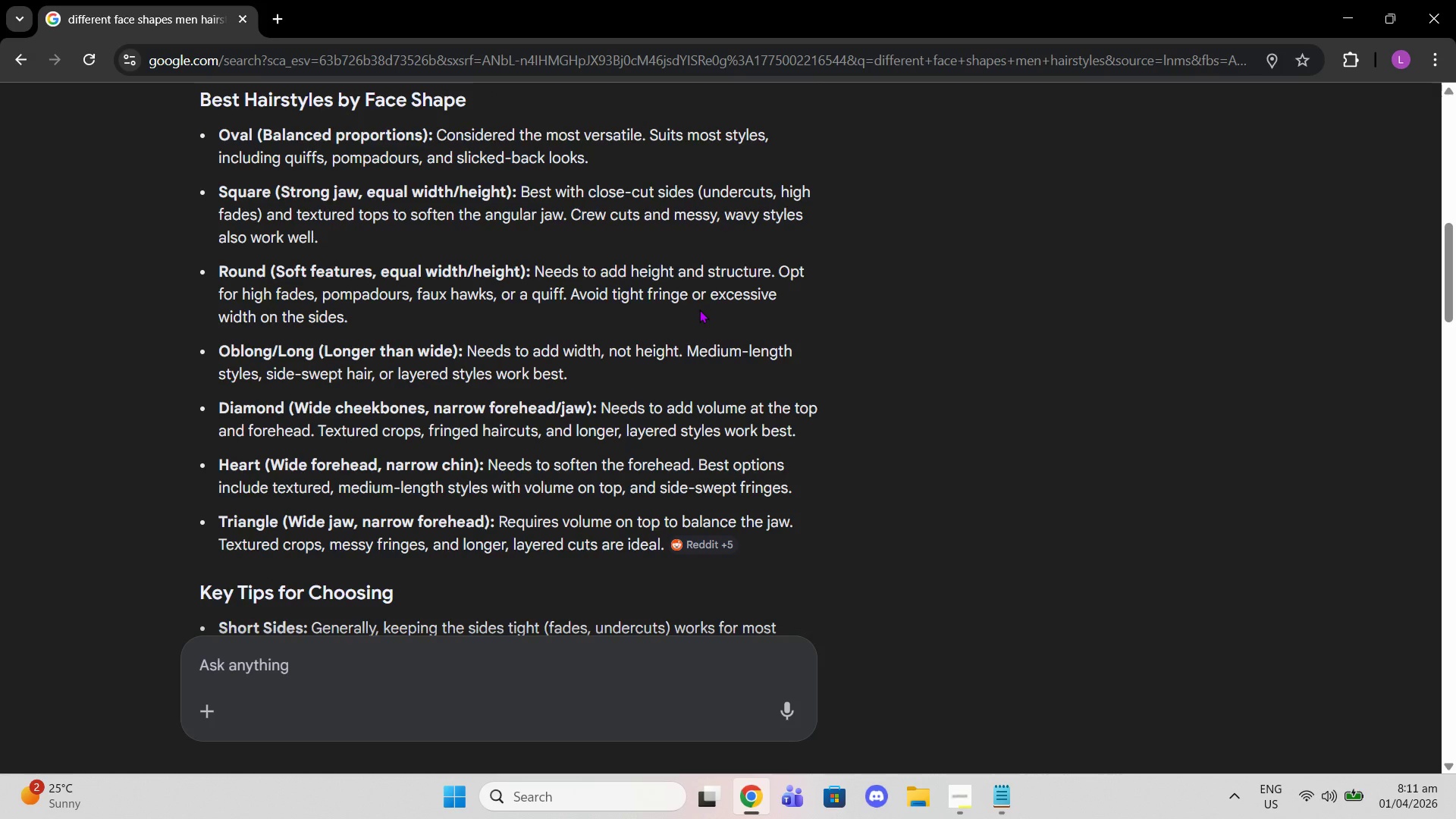 
wait(8.04)
 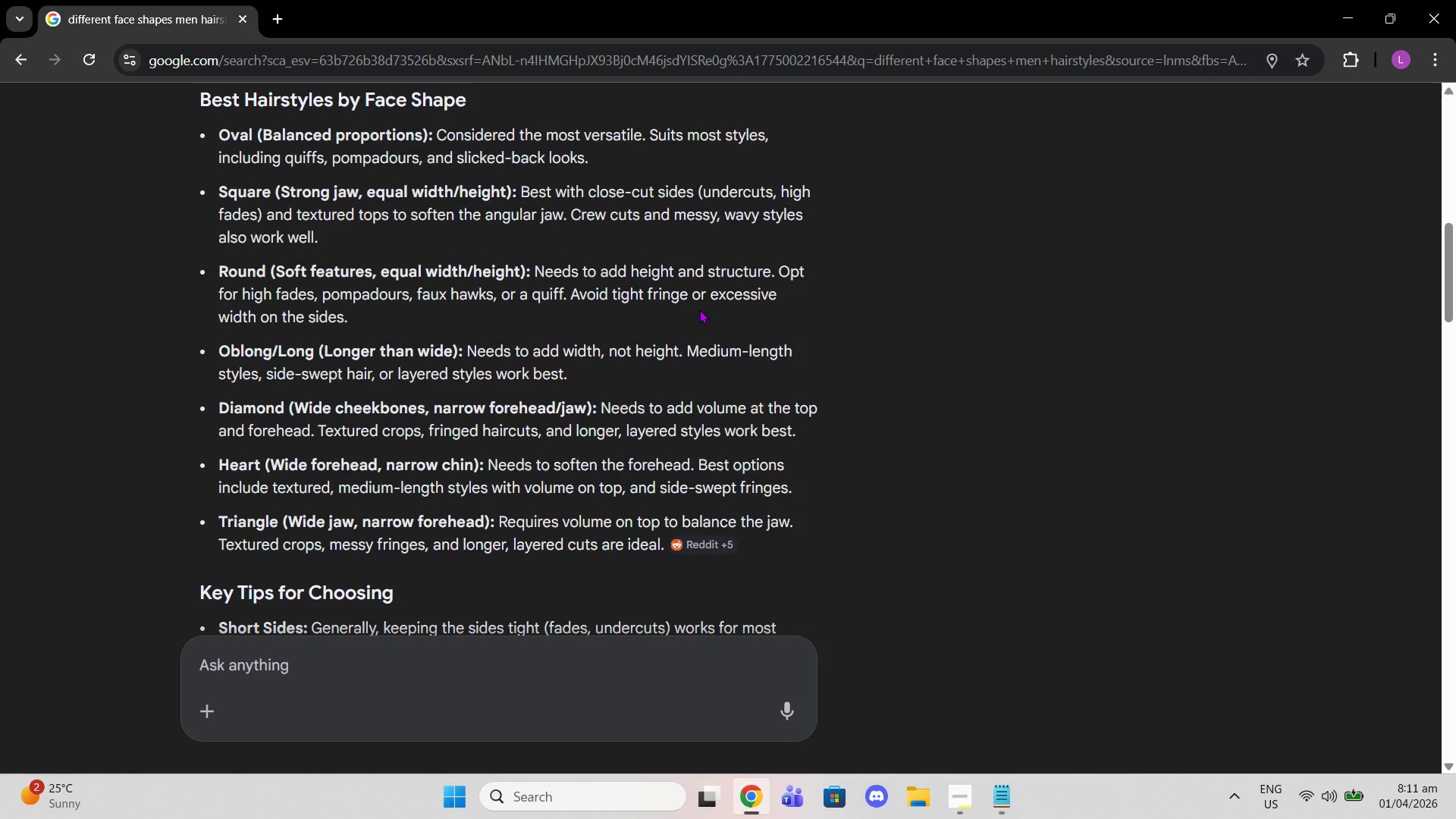 
scroll: coordinate [717, 350], scroll_direction: down, amount: 7.0
 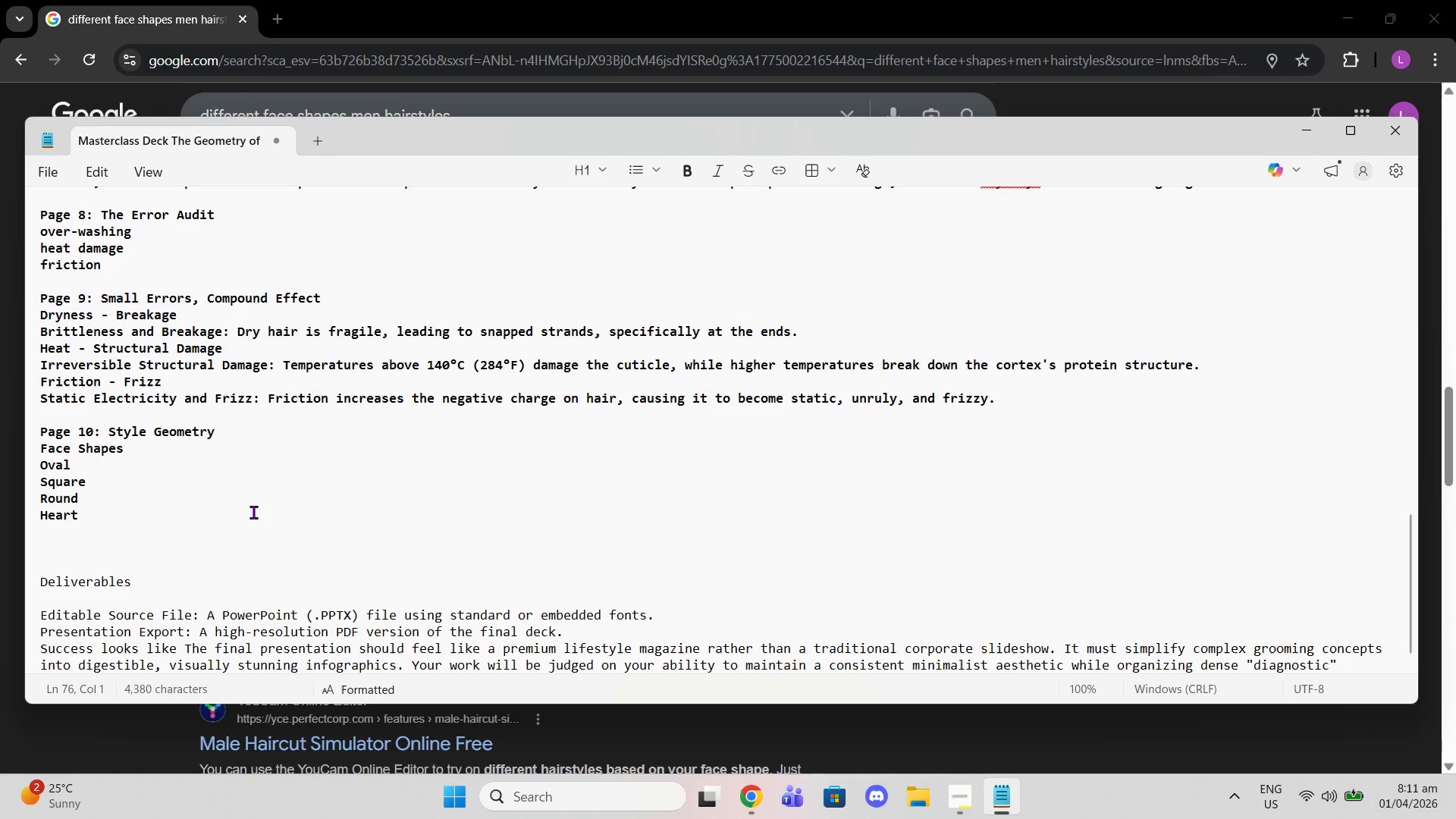 
wait(6.93)
 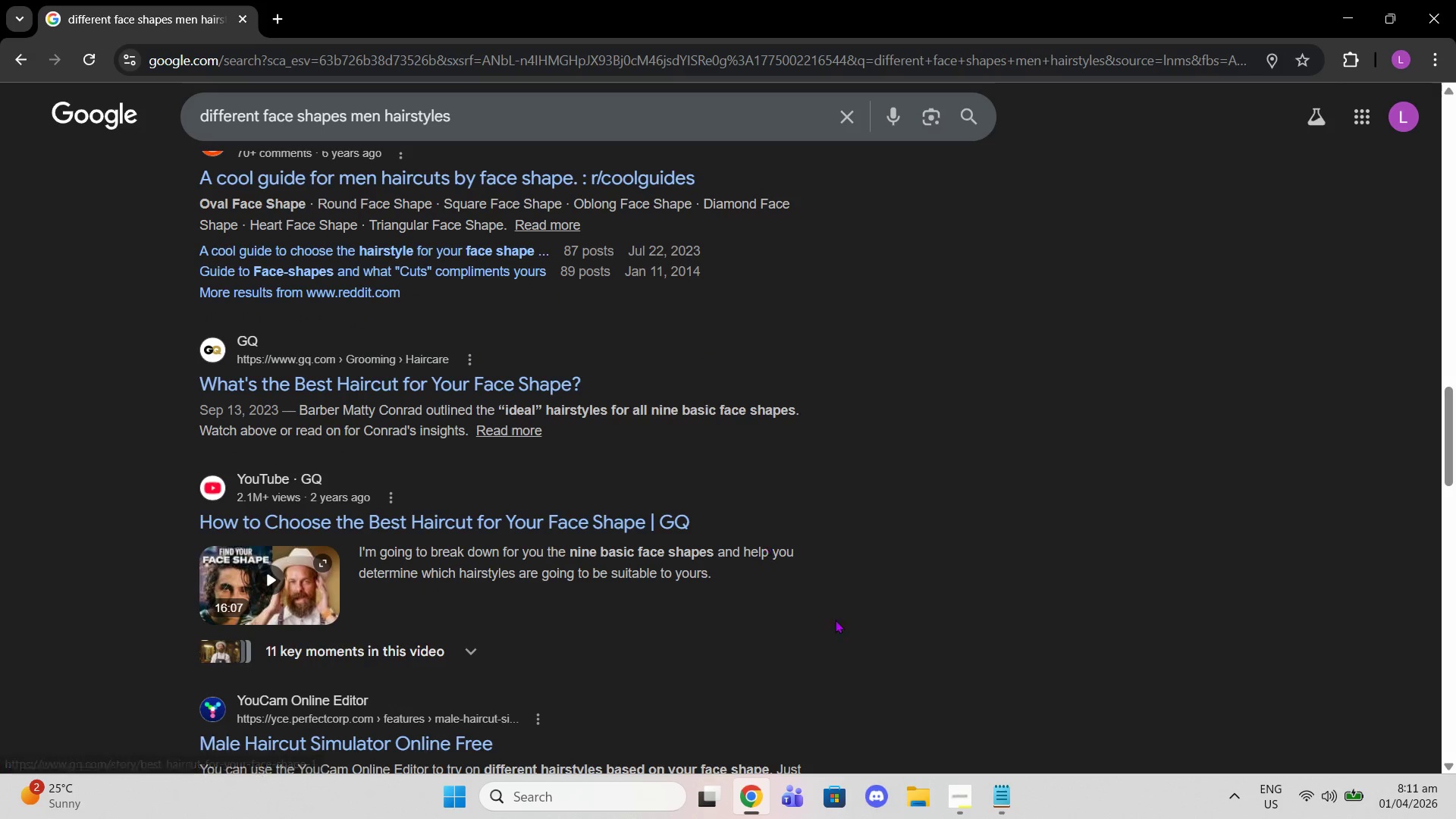 
key(ArrowRight)
 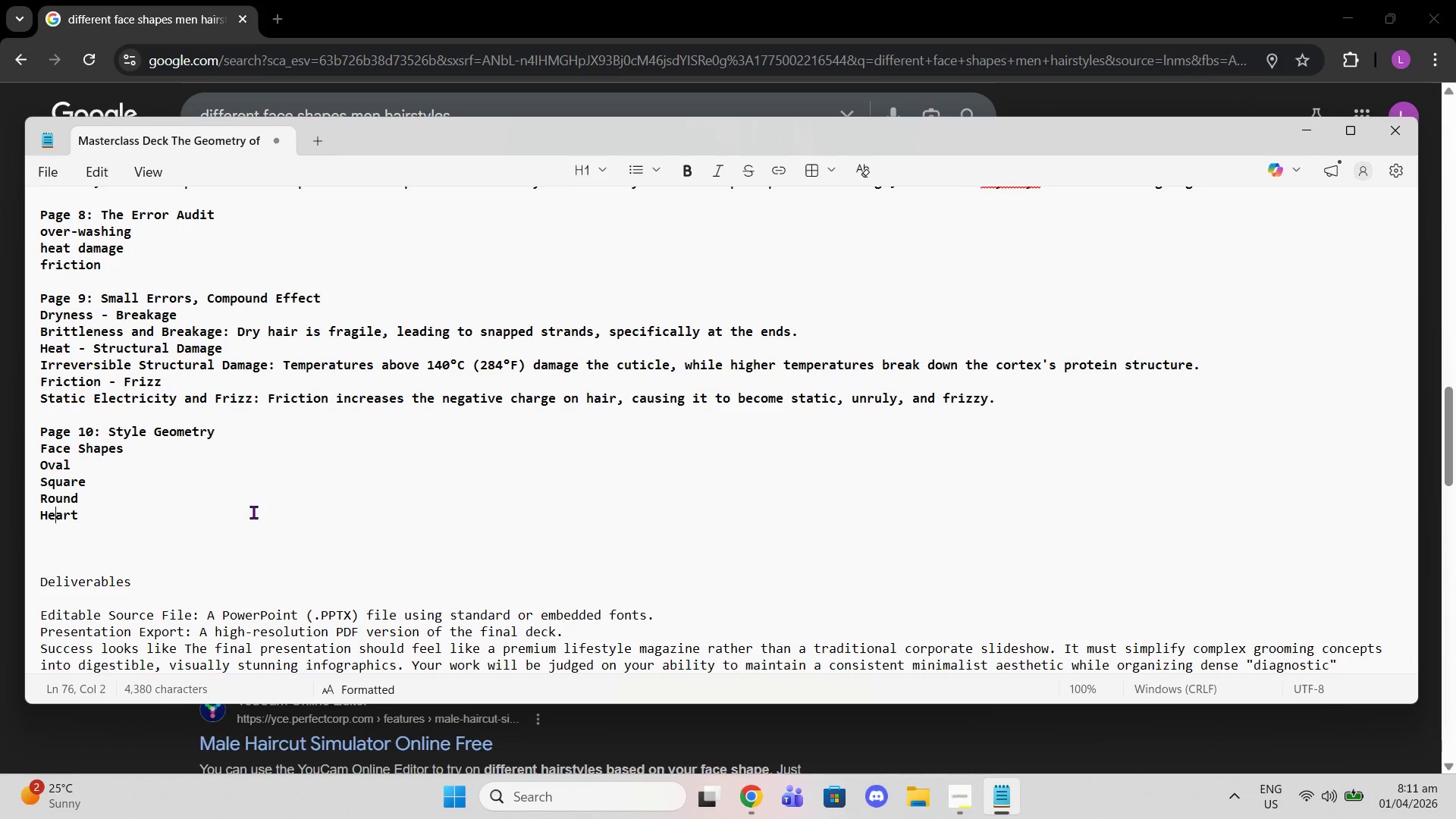 
key(ArrowRight)
 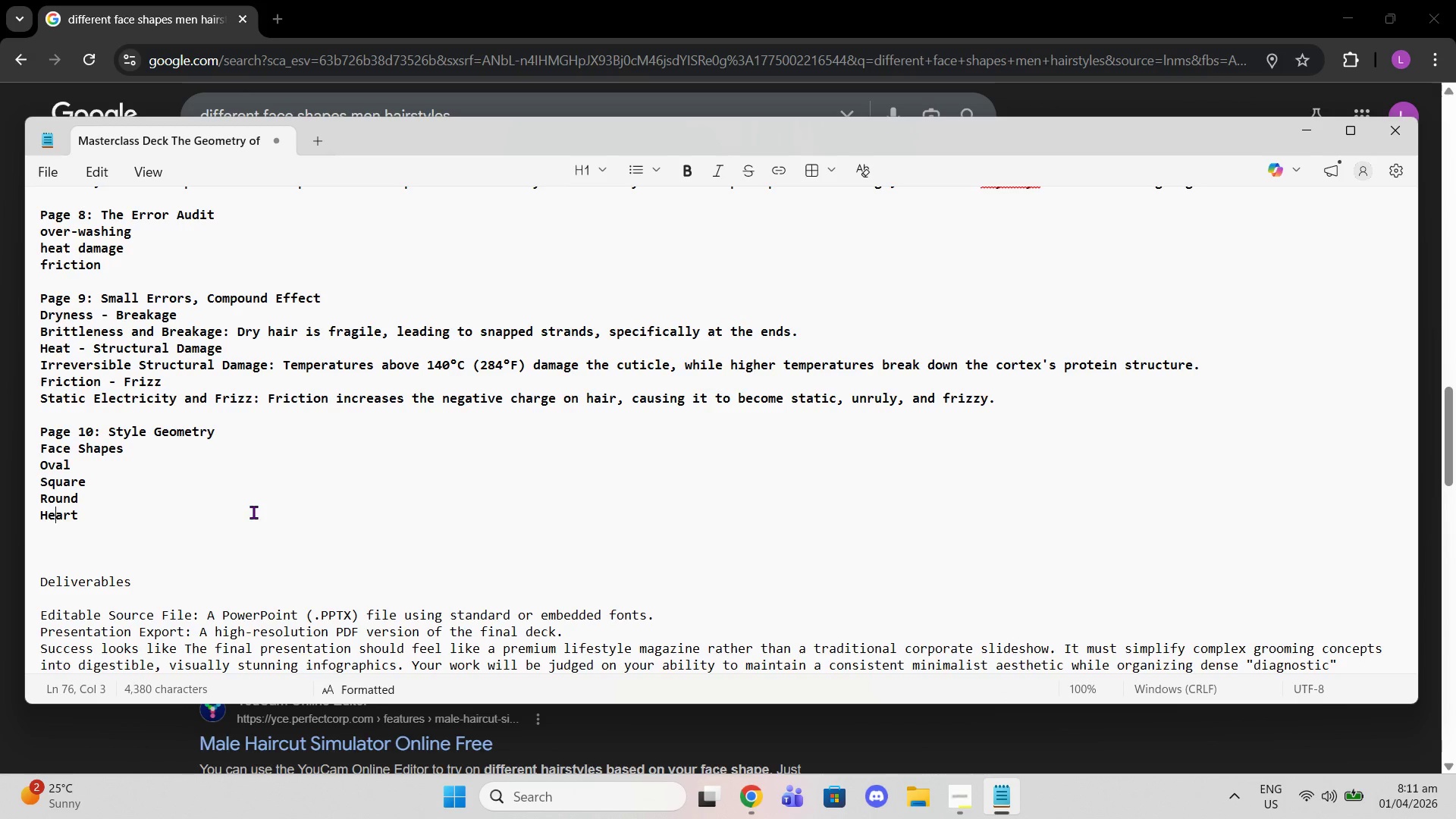 
key(ArrowRight)
 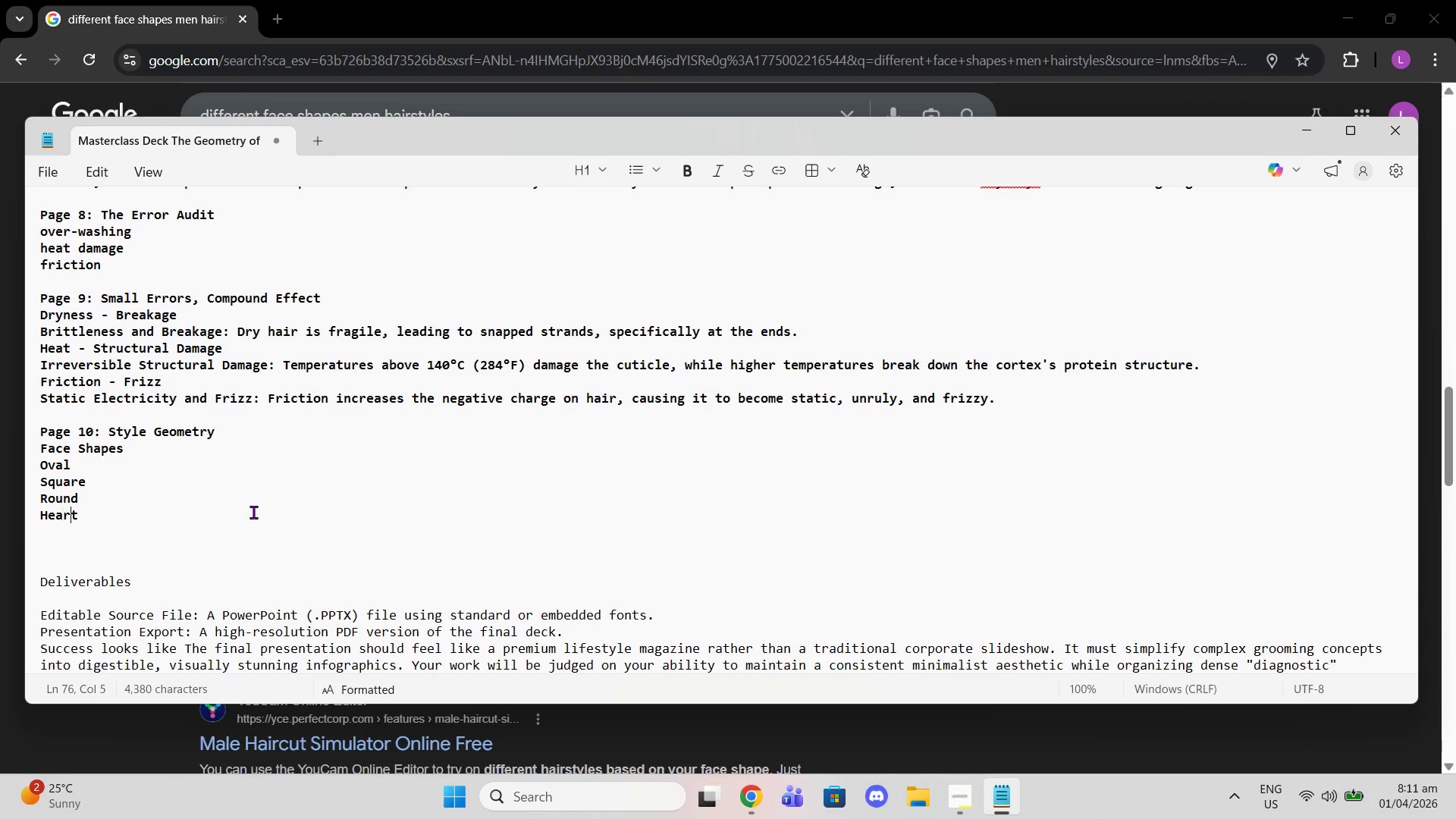 
key(ArrowRight)
 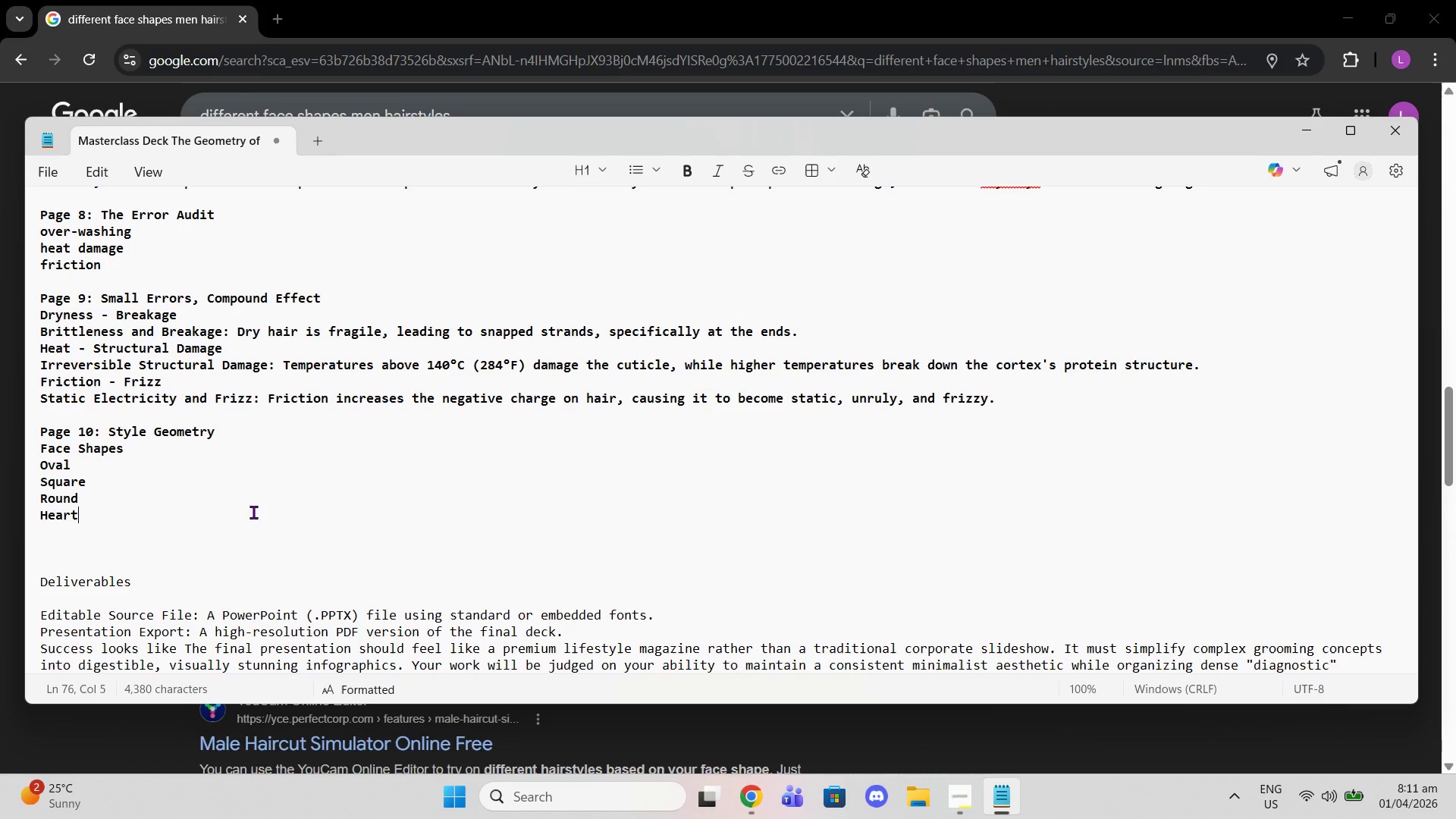 
key(ArrowRight)
 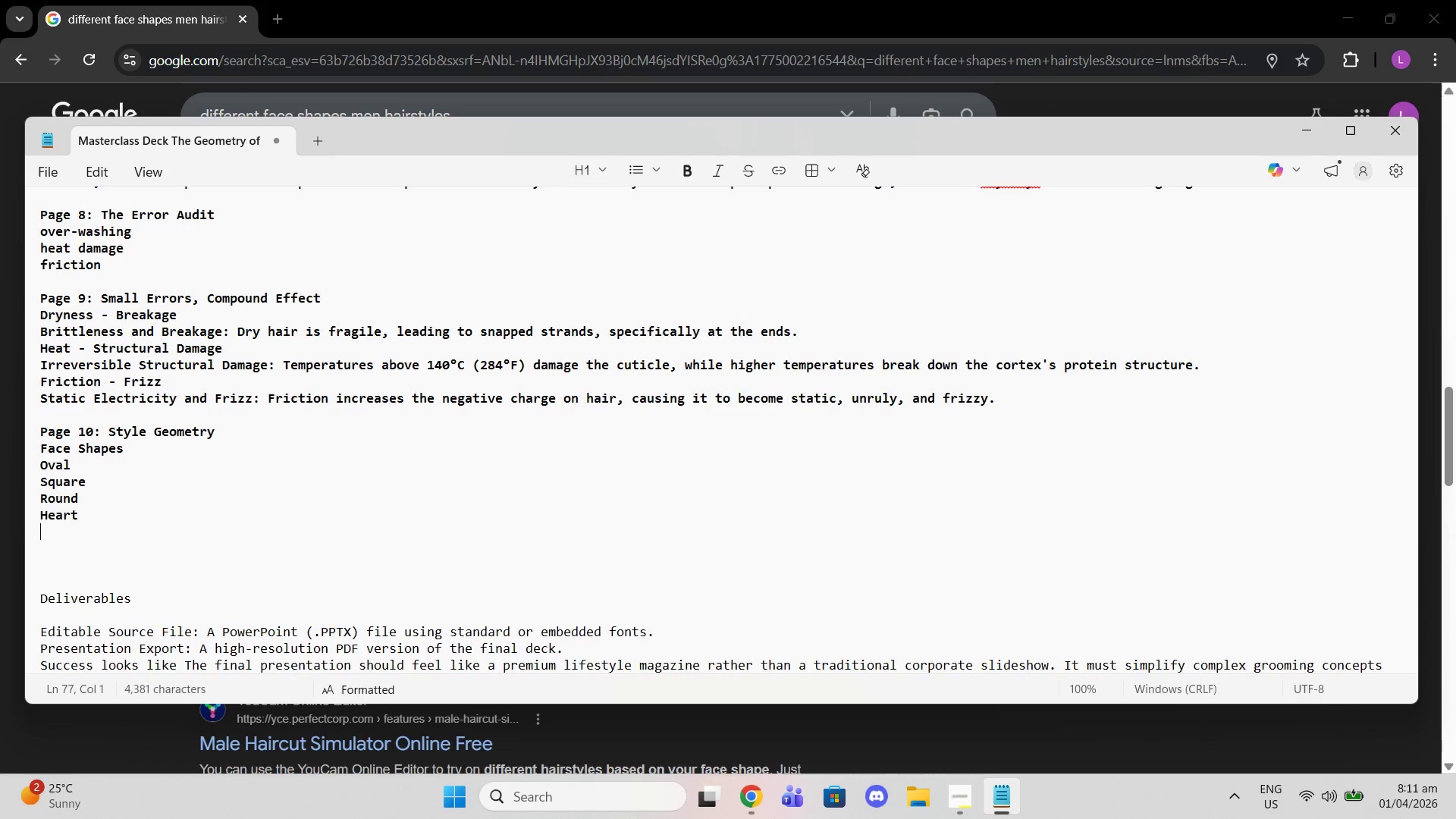 
key(Enter)
 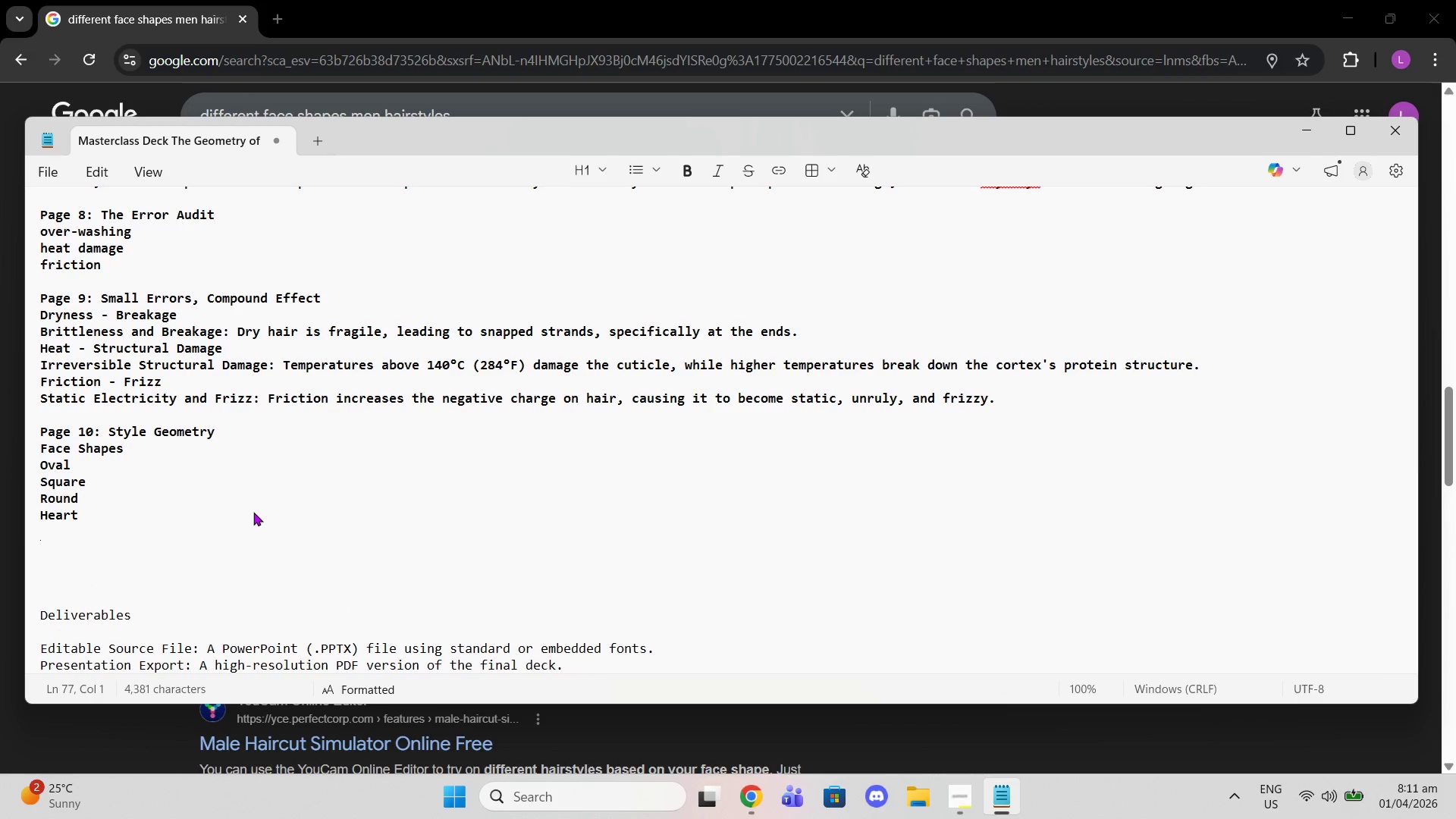 
key(Enter)
 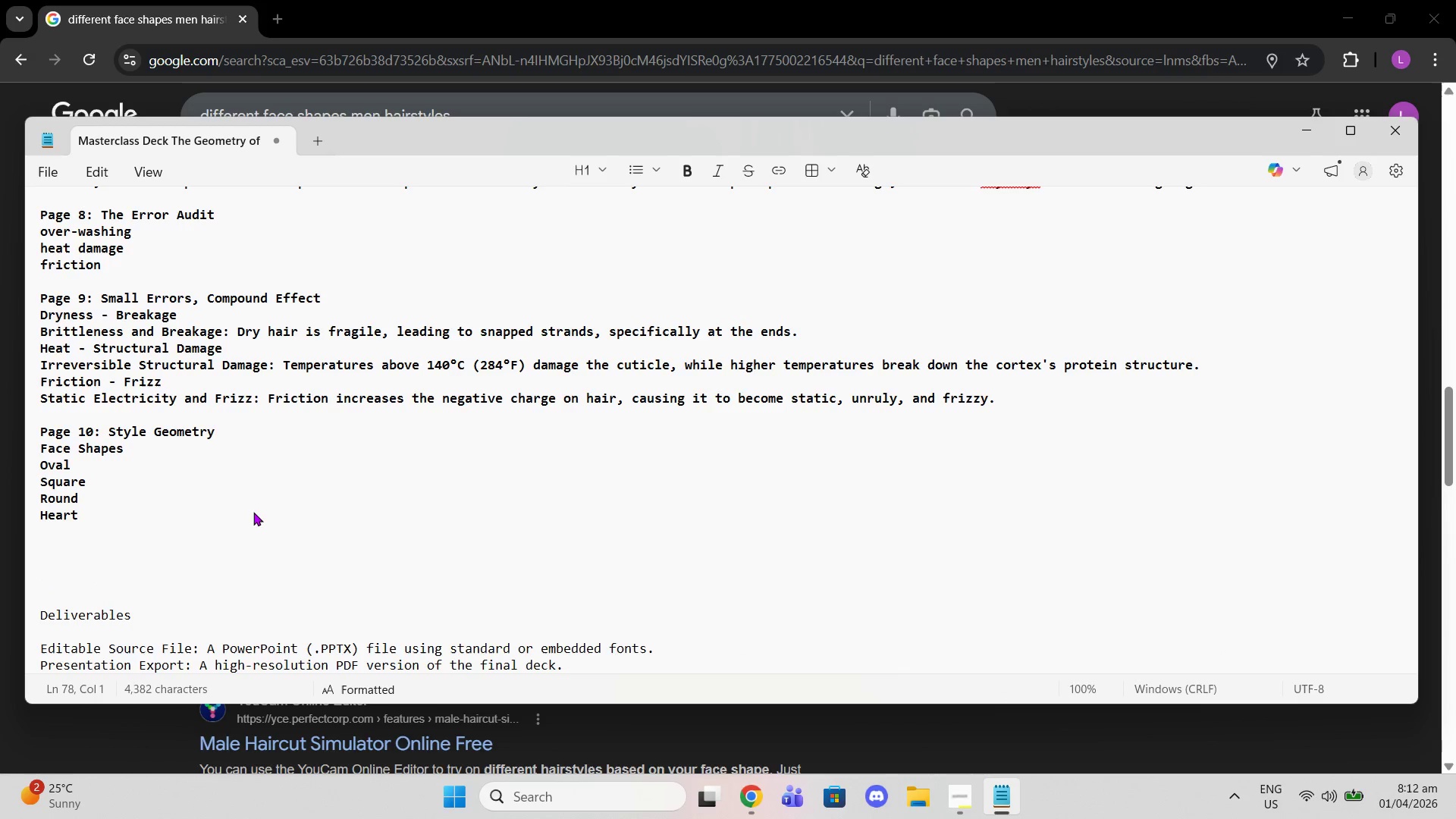 
wait(7.2)
 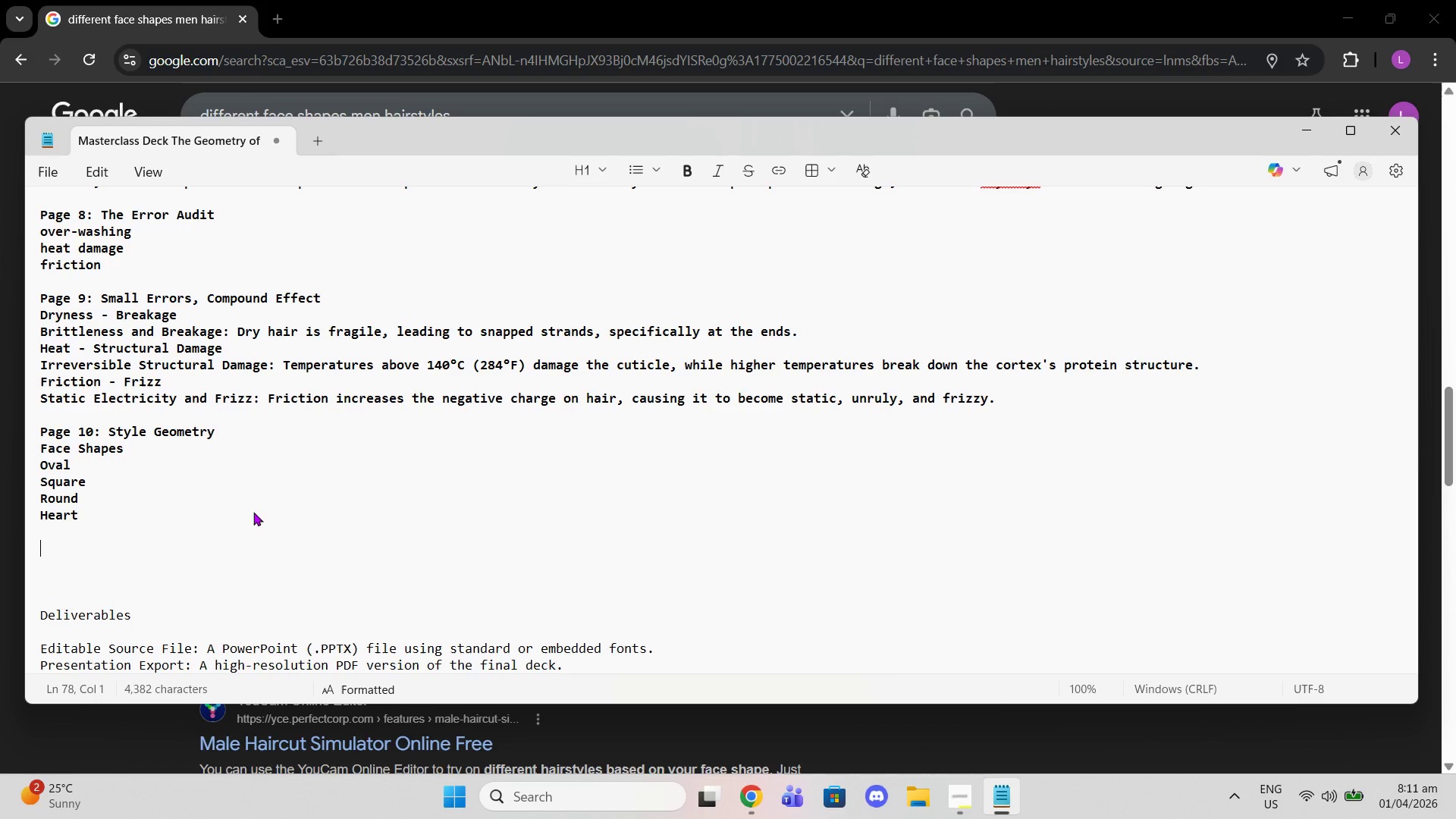 
type(S)
key(Backspace)
type(PAge)
key(Backspace)
key(Backspace)
key(Backspace)
type(age 11: )
 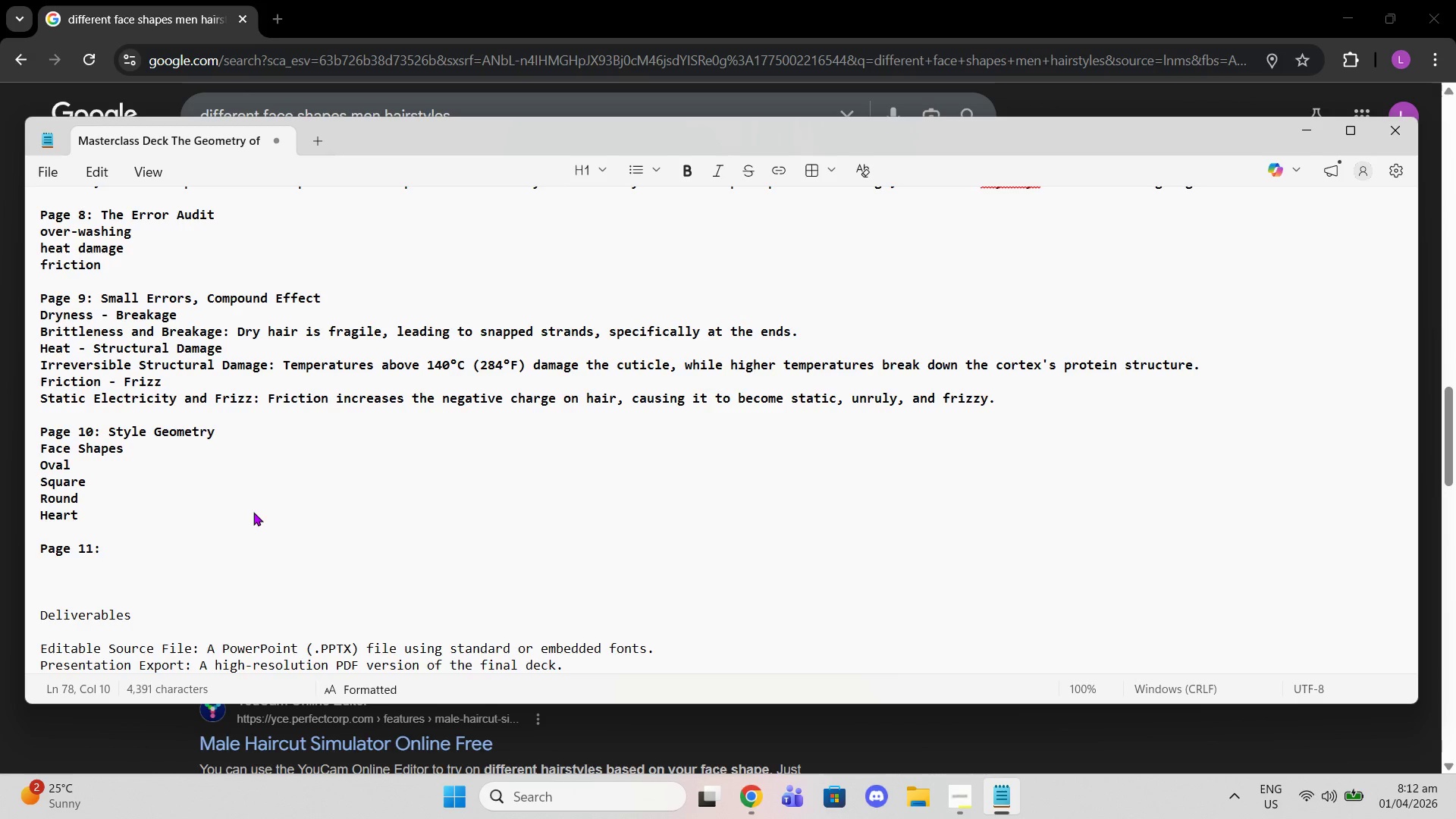 
scroll: coordinate [281, 388], scroll_direction: up, amount: 17.0
 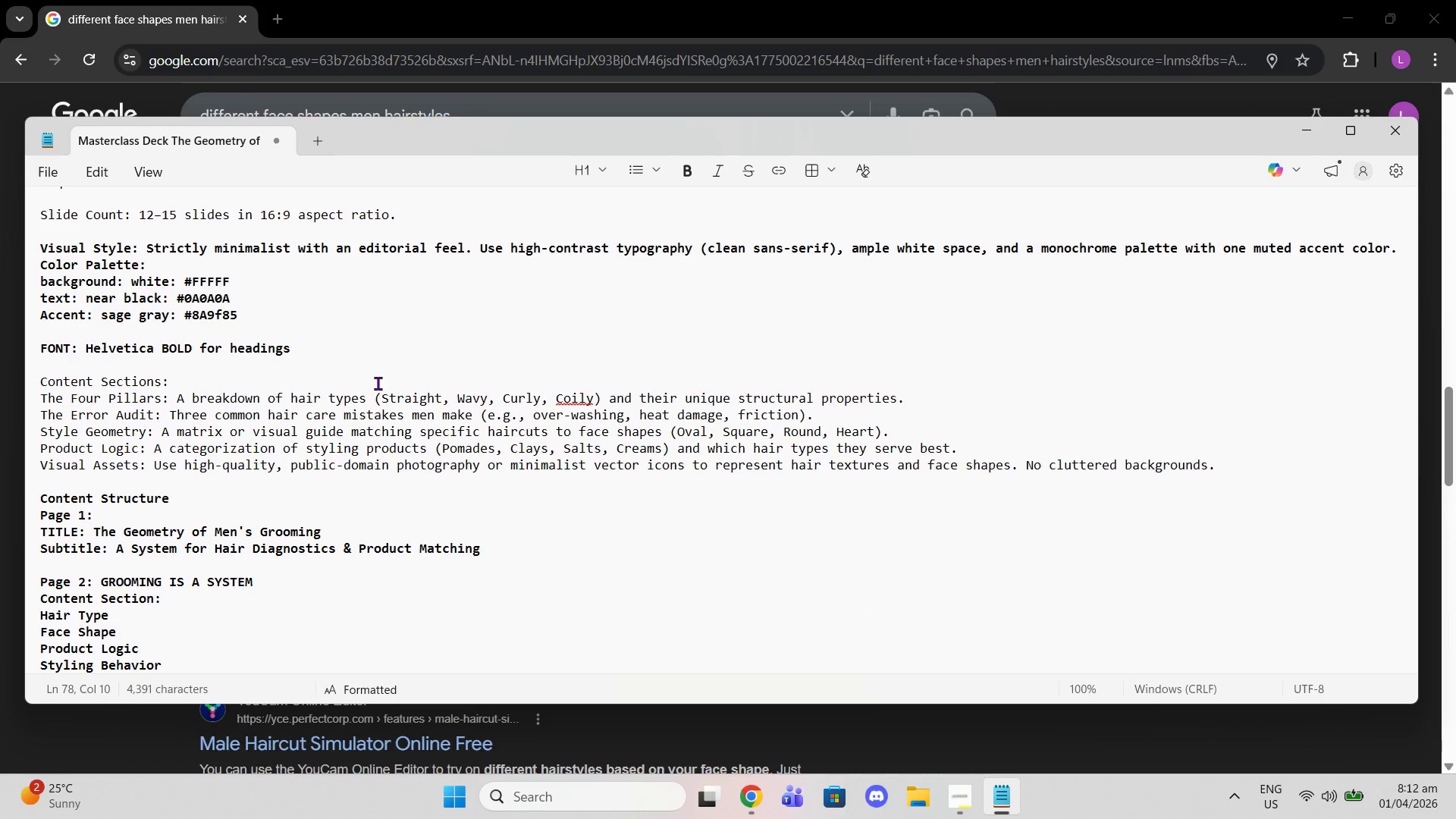 
scroll: coordinate [376, 460], scroll_direction: down, amount: 21.0
 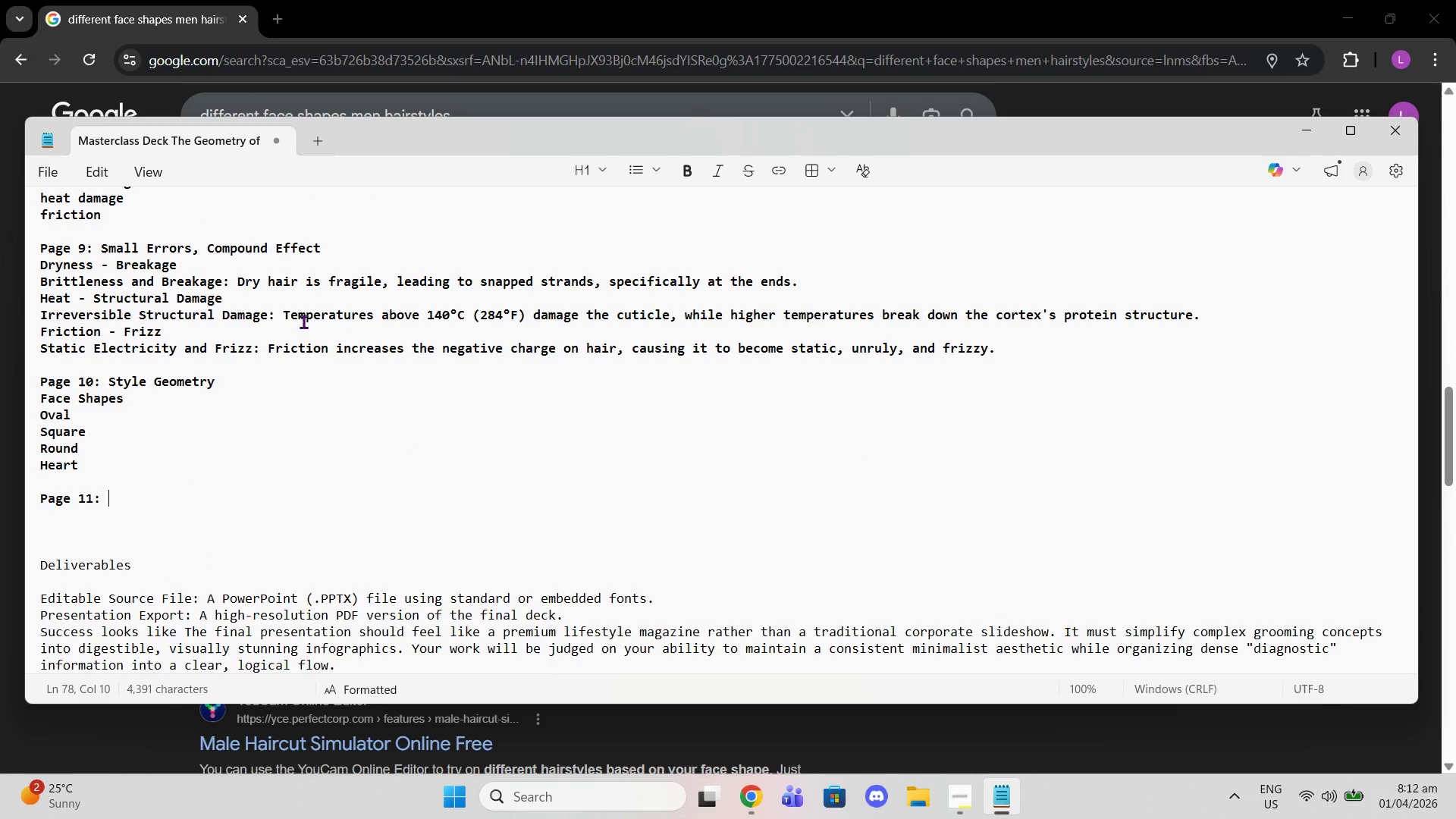 
wait(14.31)
 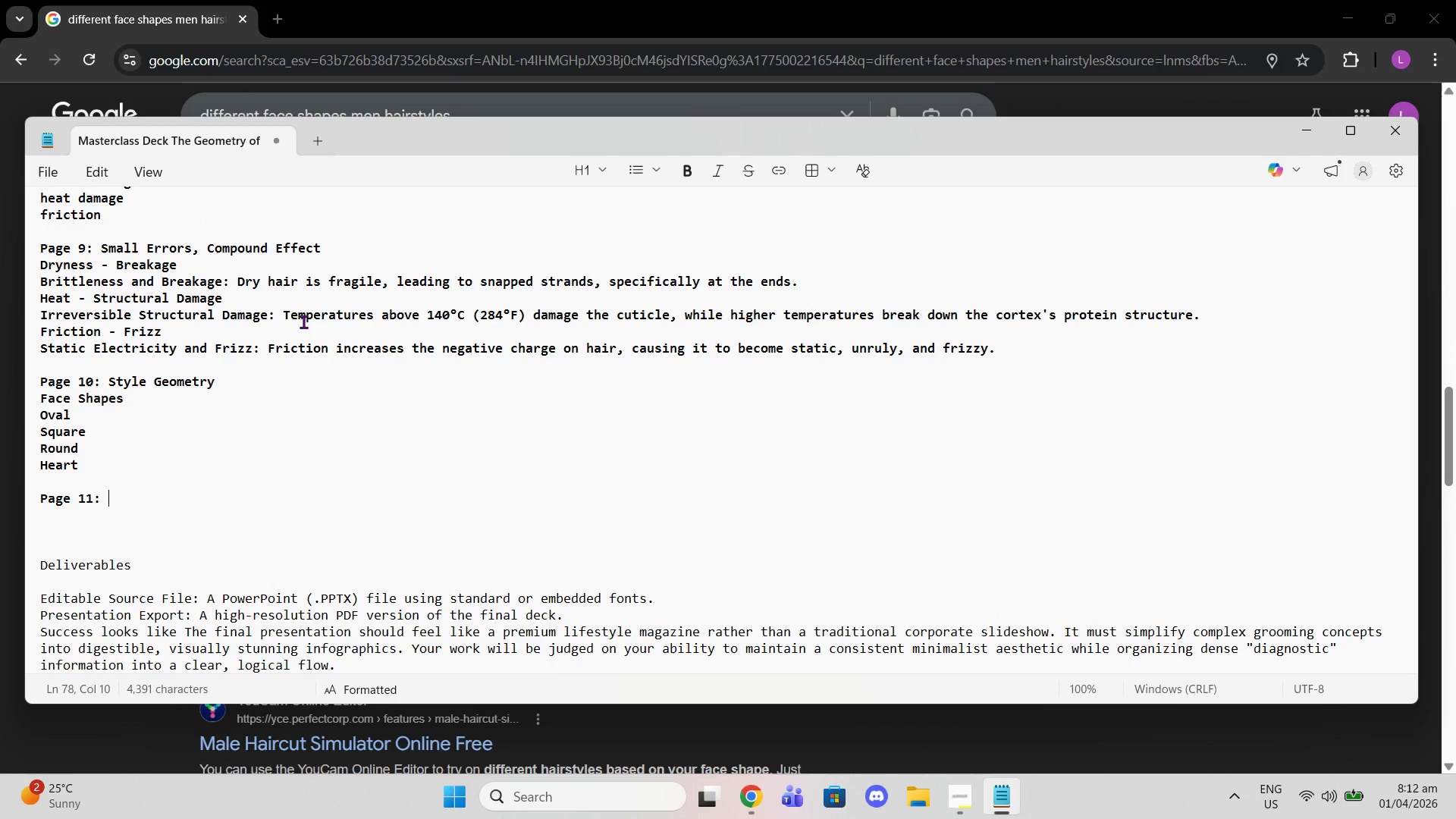 
type(CUT)
key(Backspace)
type(T A)
key(Backspace)
type(MATCH MATRIX)
 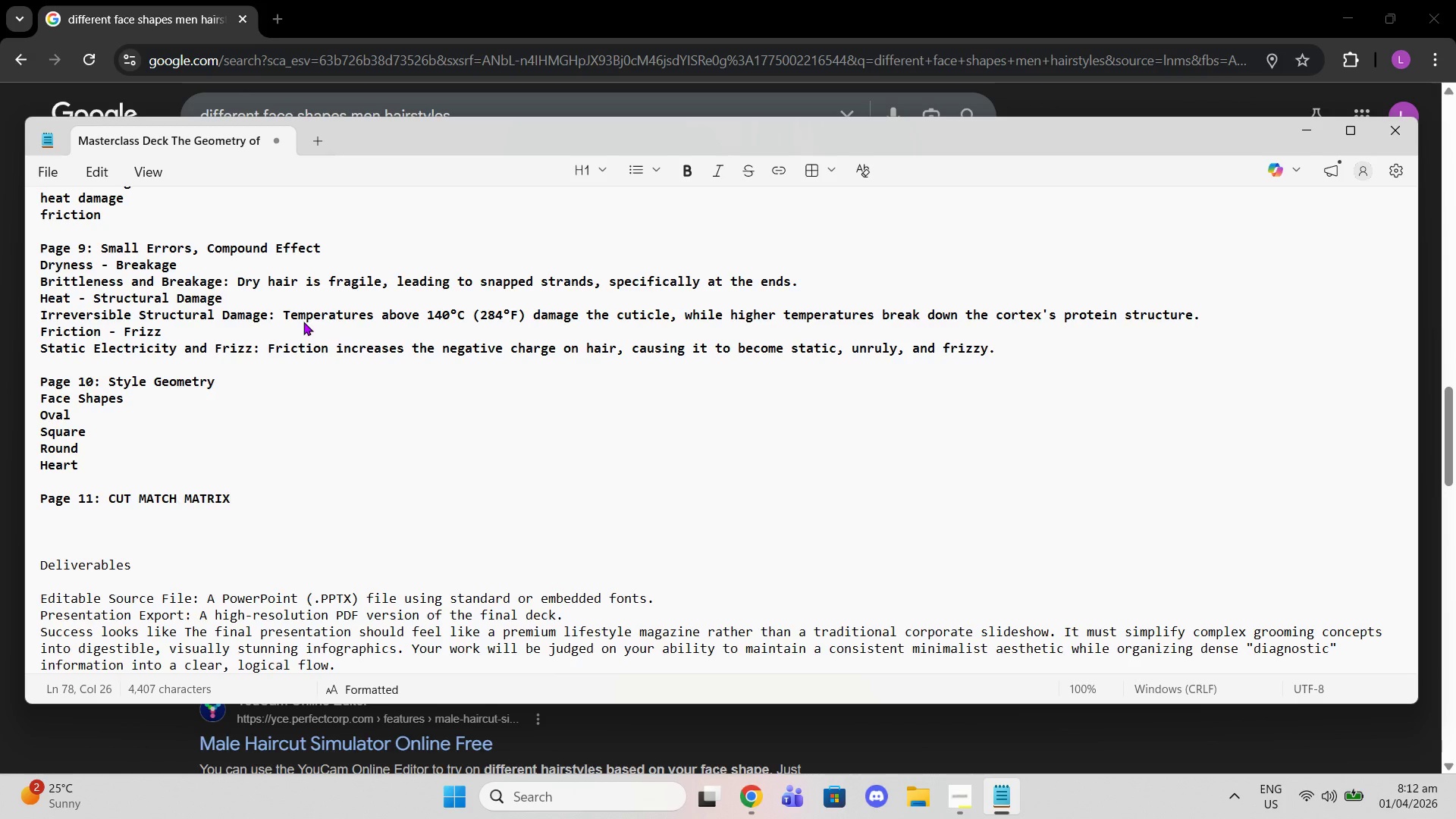 
key(Enter)
 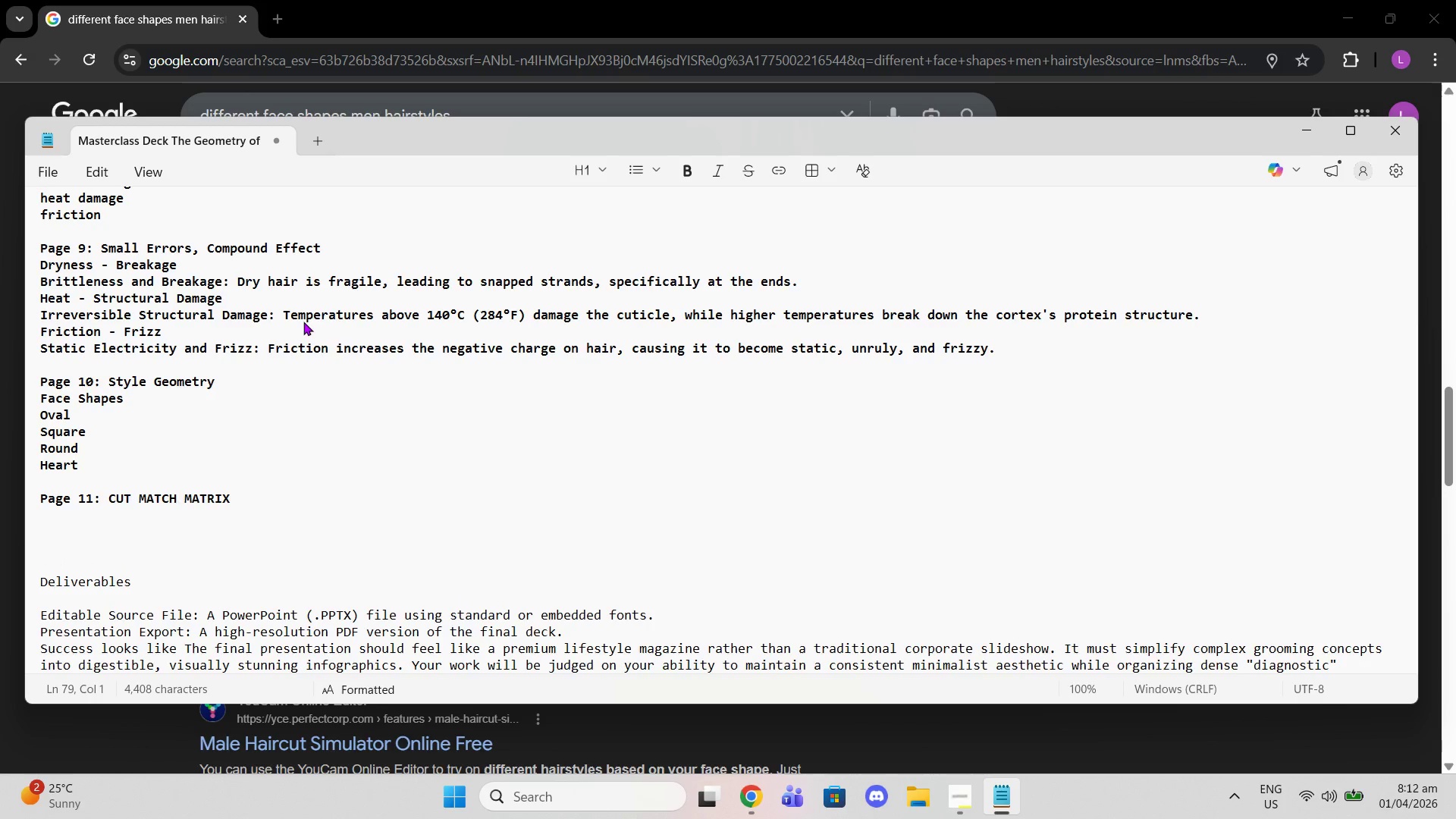 
type(Oval - )
 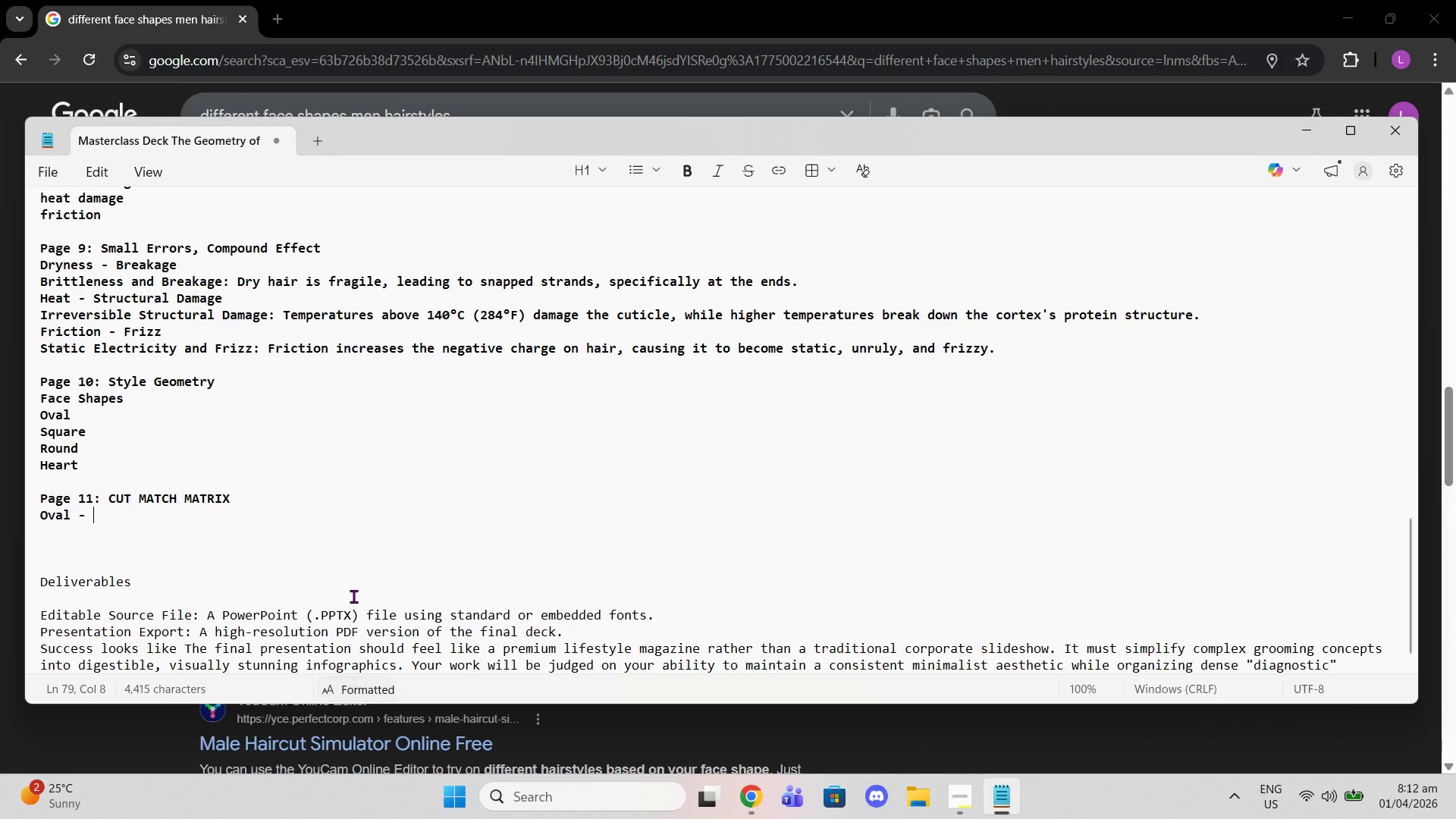 
left_click([303, 479])
 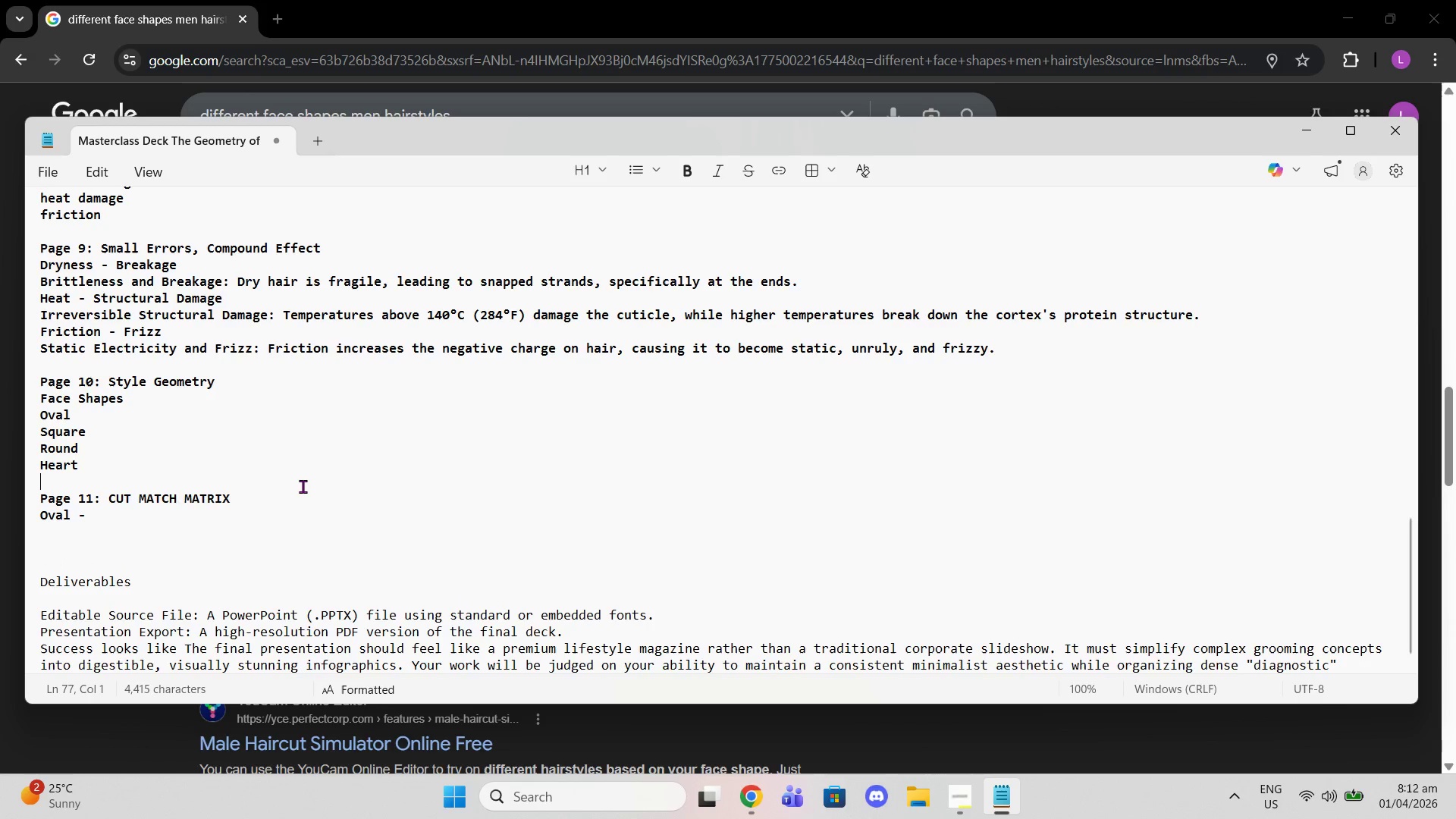 
double_click([306, 489])
 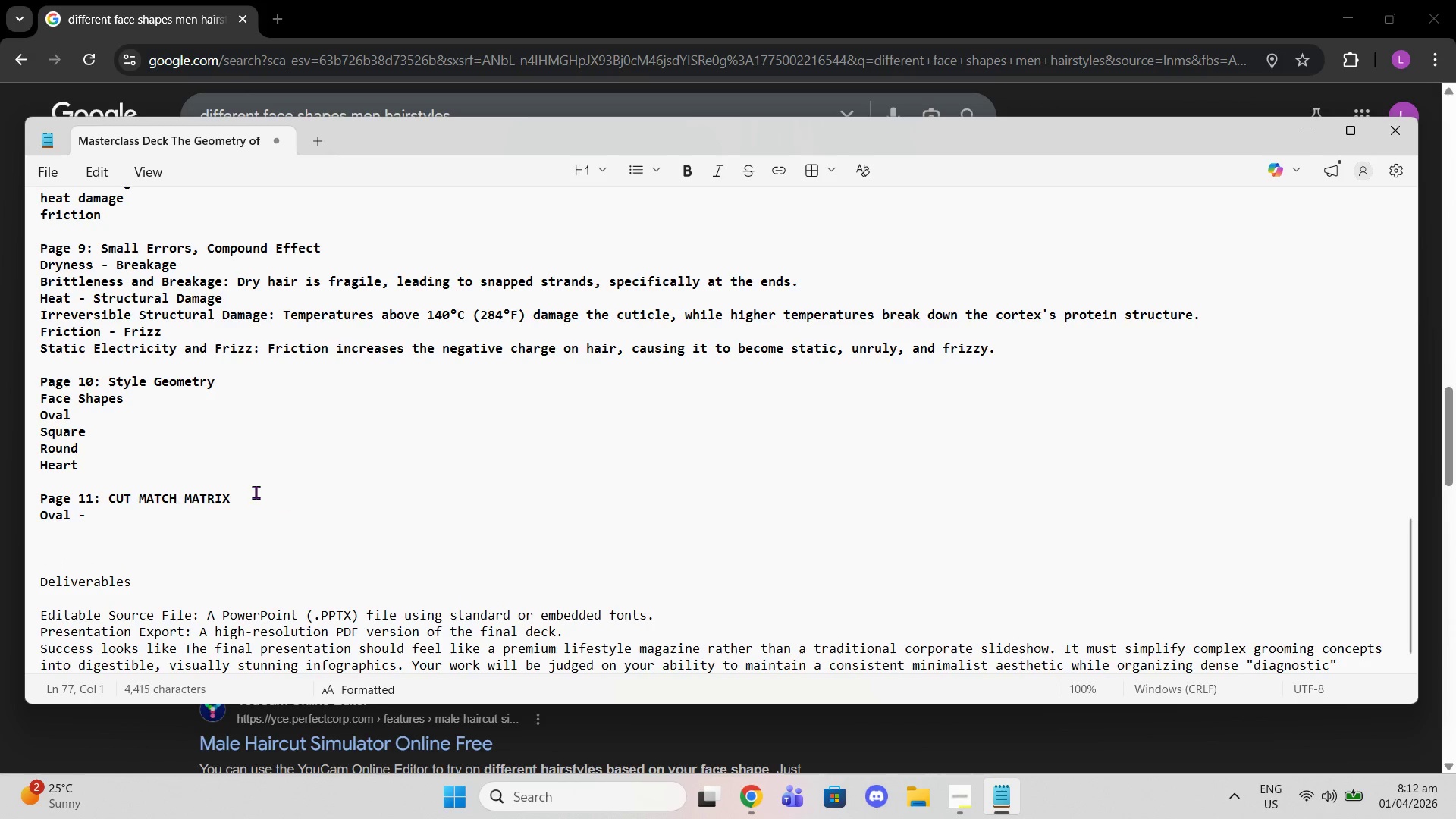 
left_click([251, 497])
 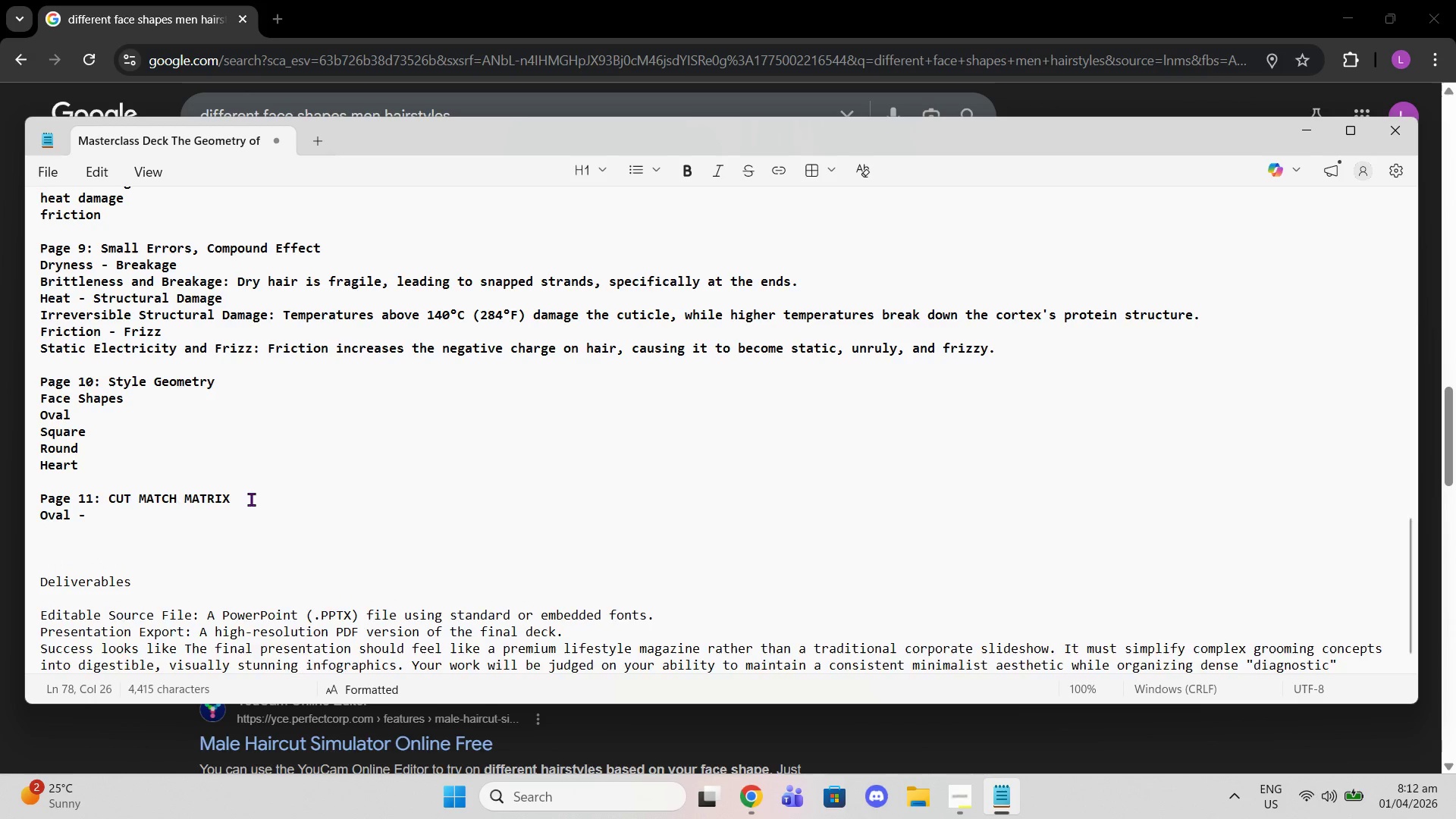 
key(Enter)
 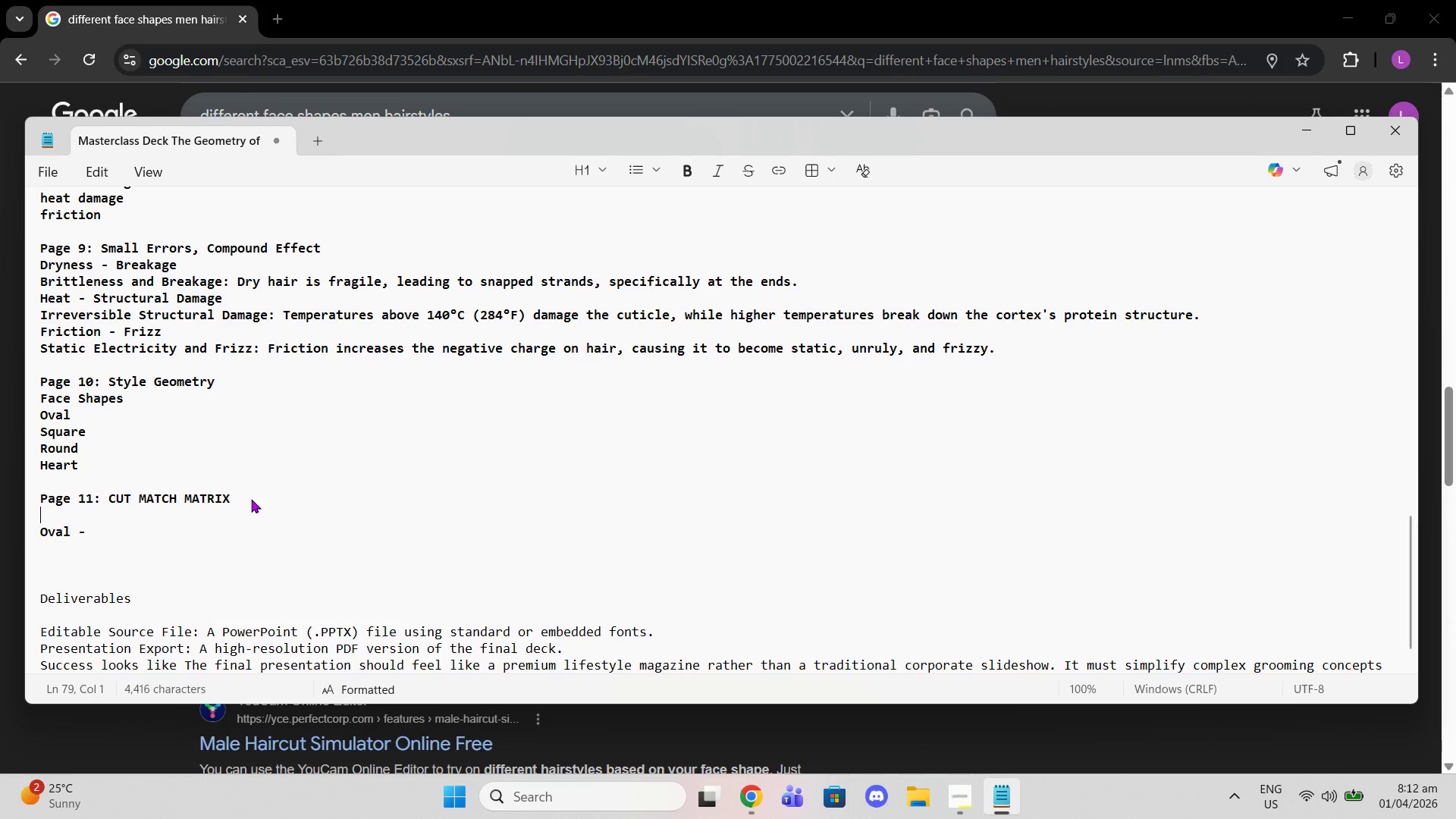 
type(Table)
 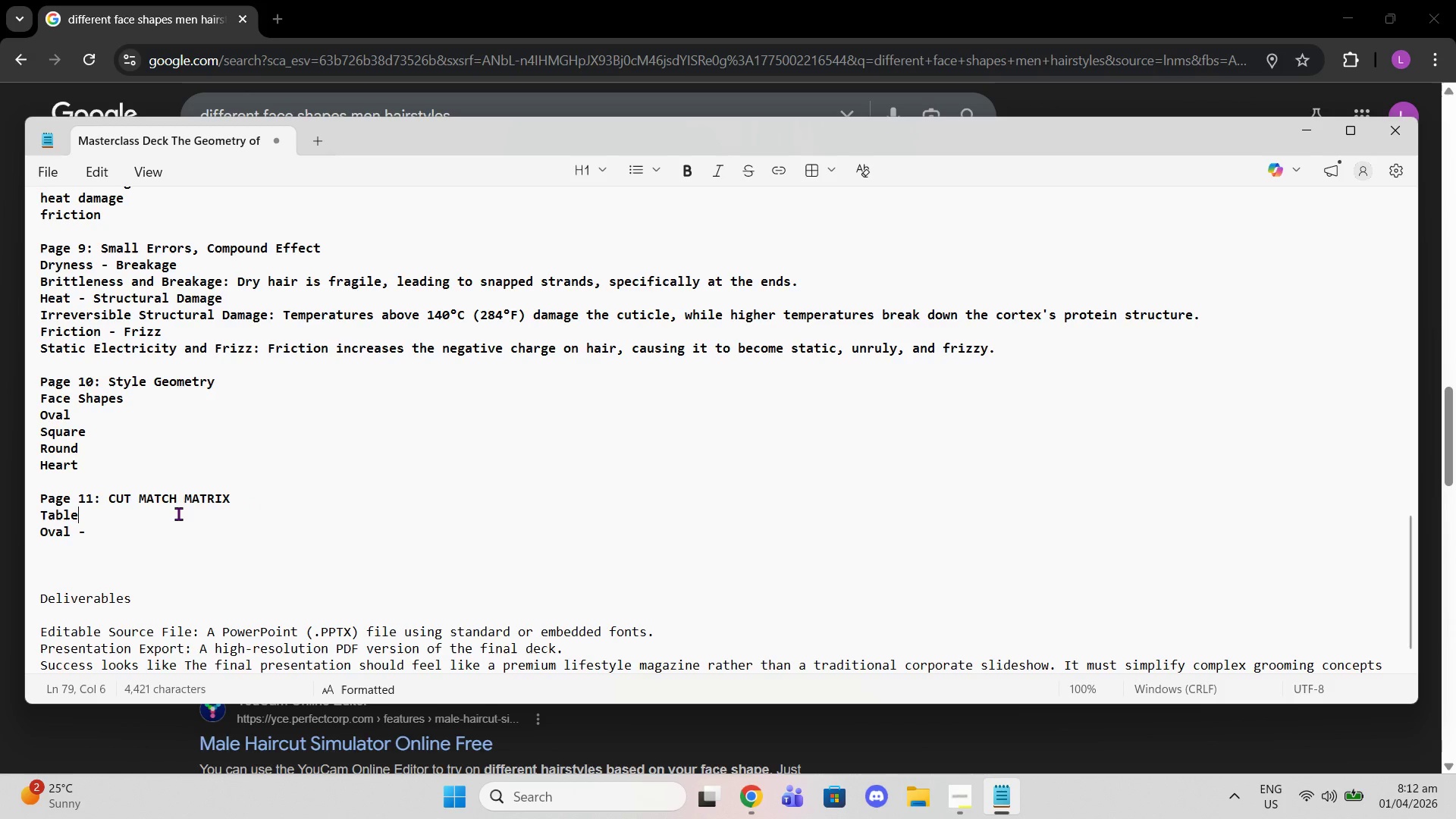 
left_click([183, 522])
 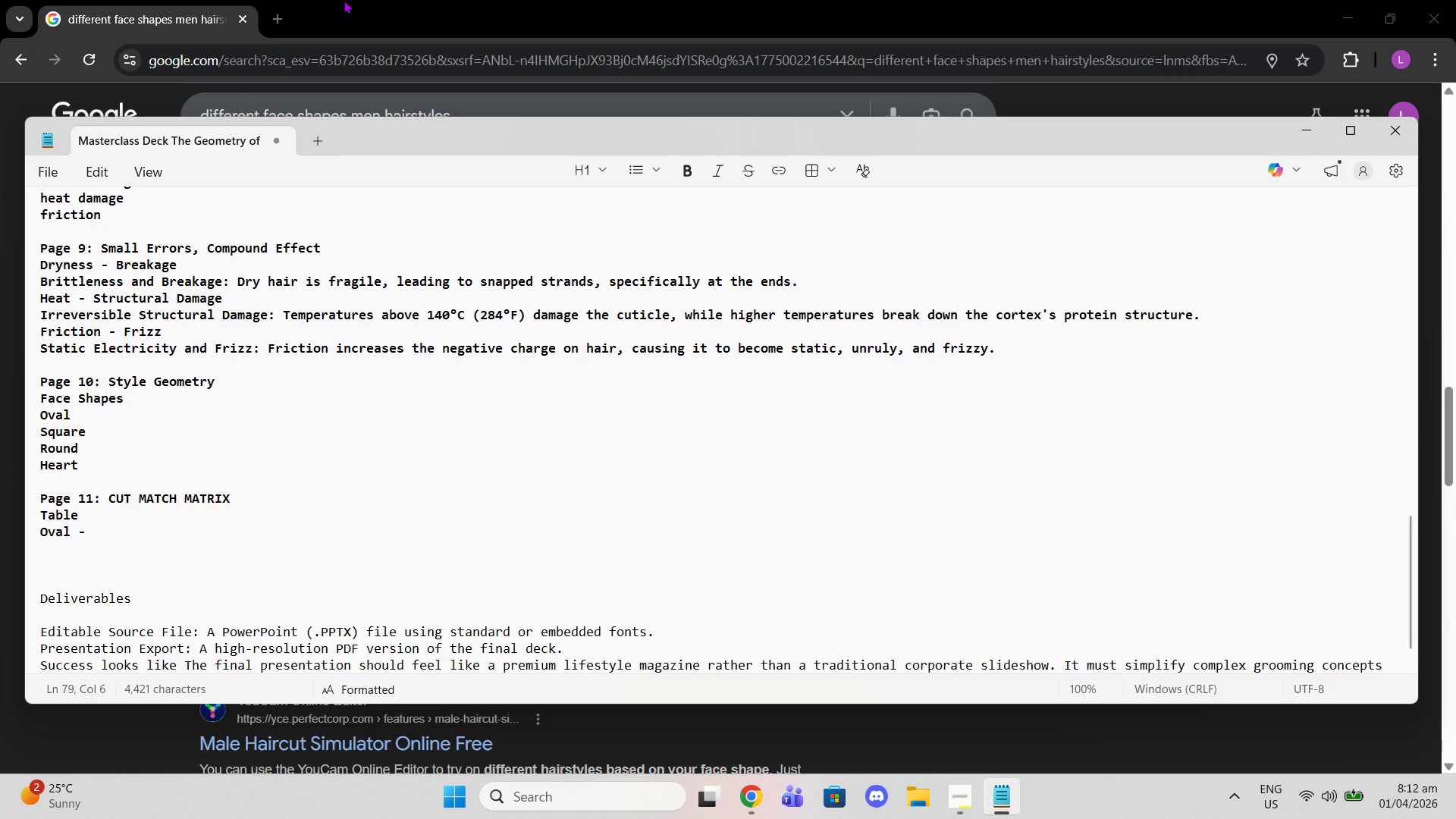 
left_click([350, 0])
 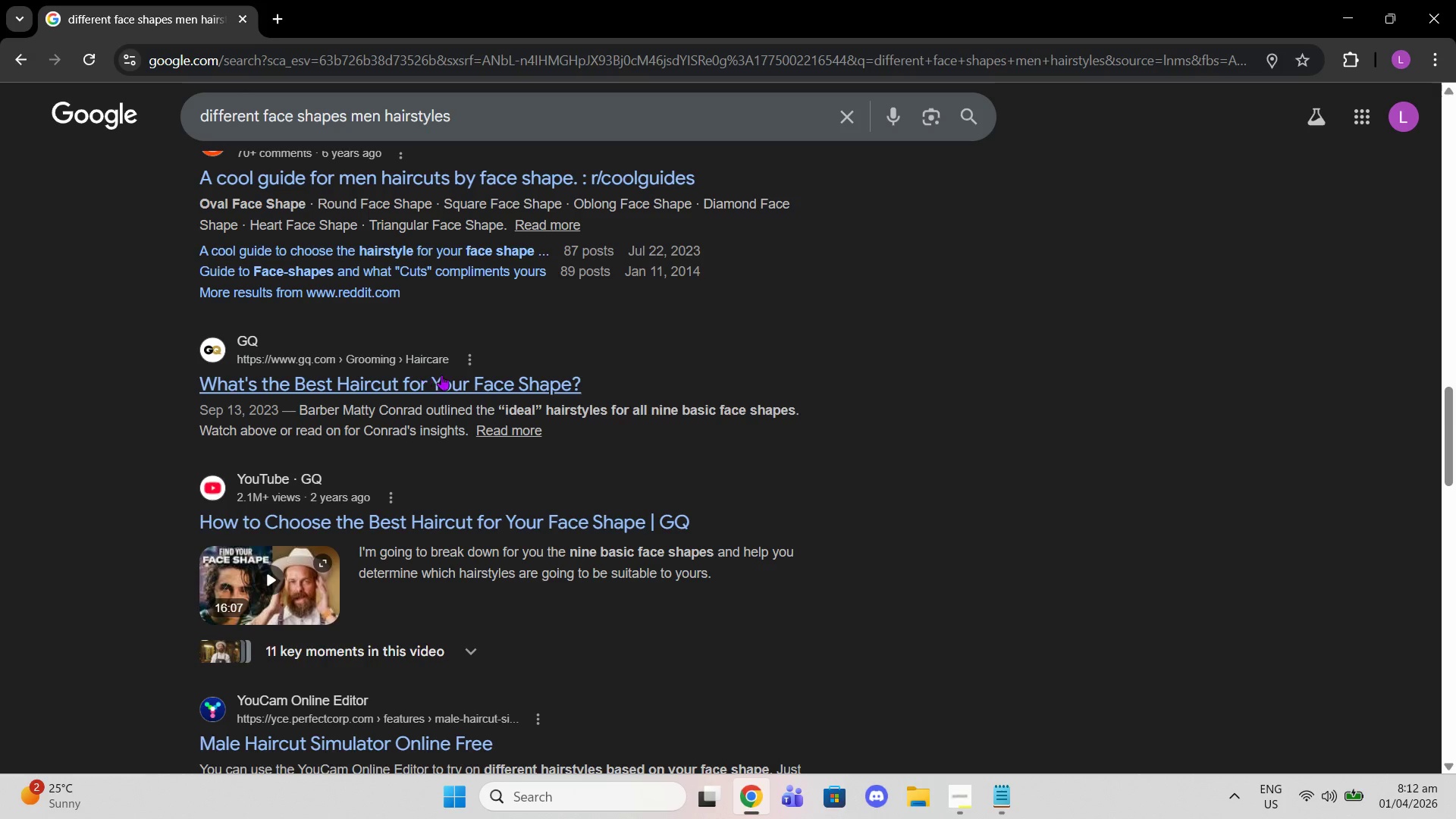 
left_click([442, 375])
 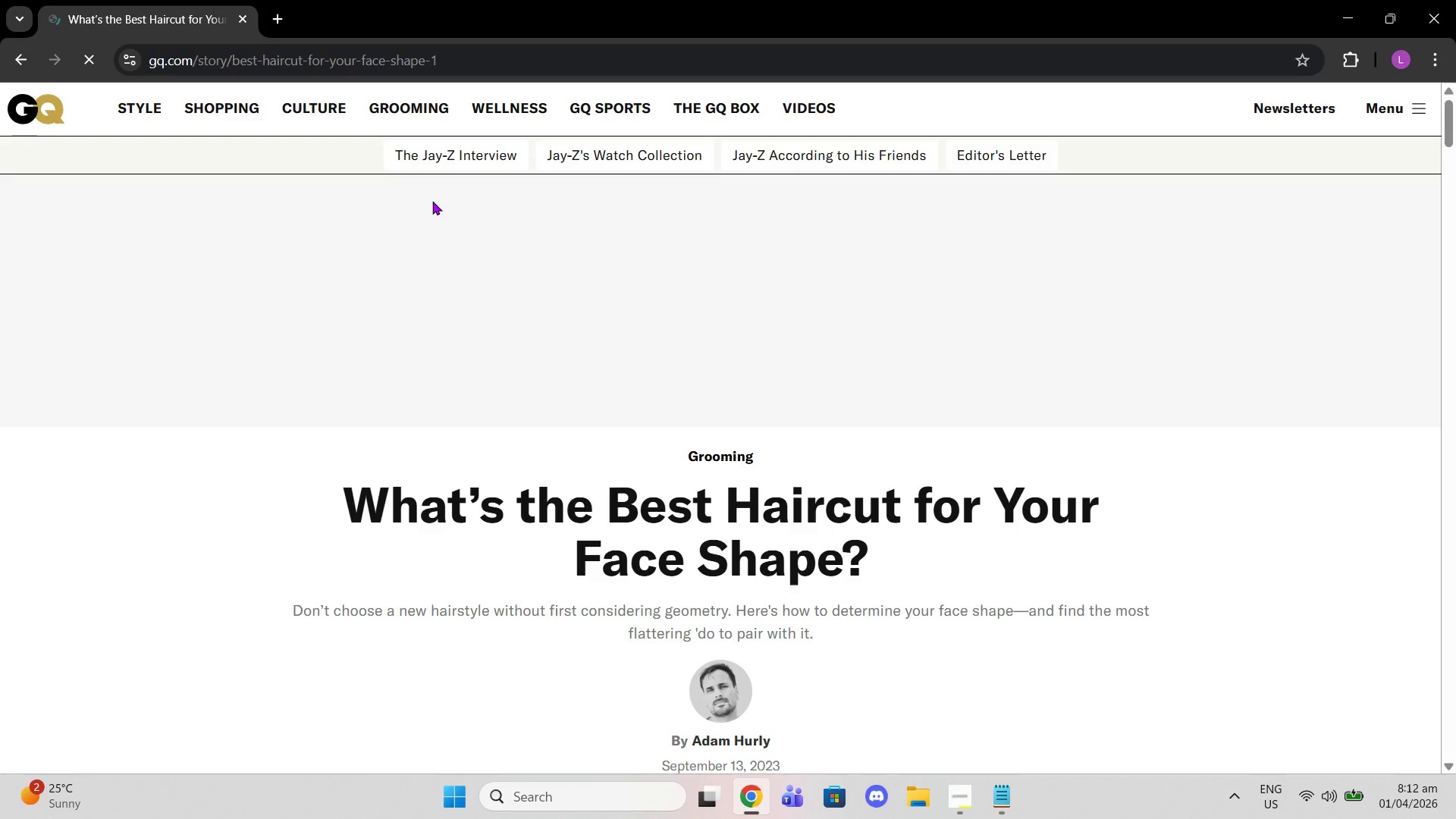 
scroll: coordinate [569, 514], scroll_direction: down, amount: 10.0
 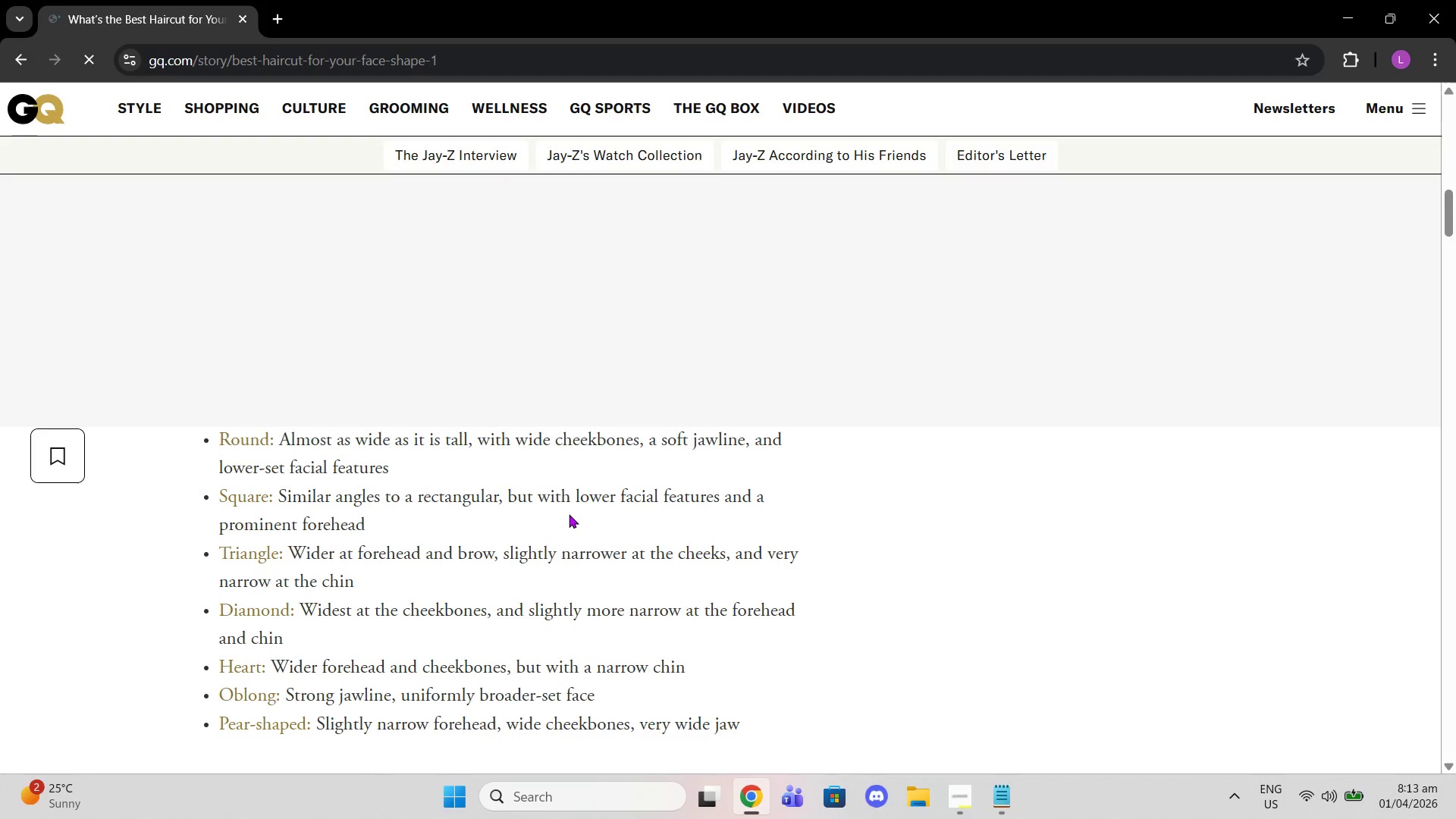 
scroll: coordinate [569, 513], scroll_direction: up, amount: 3.0
 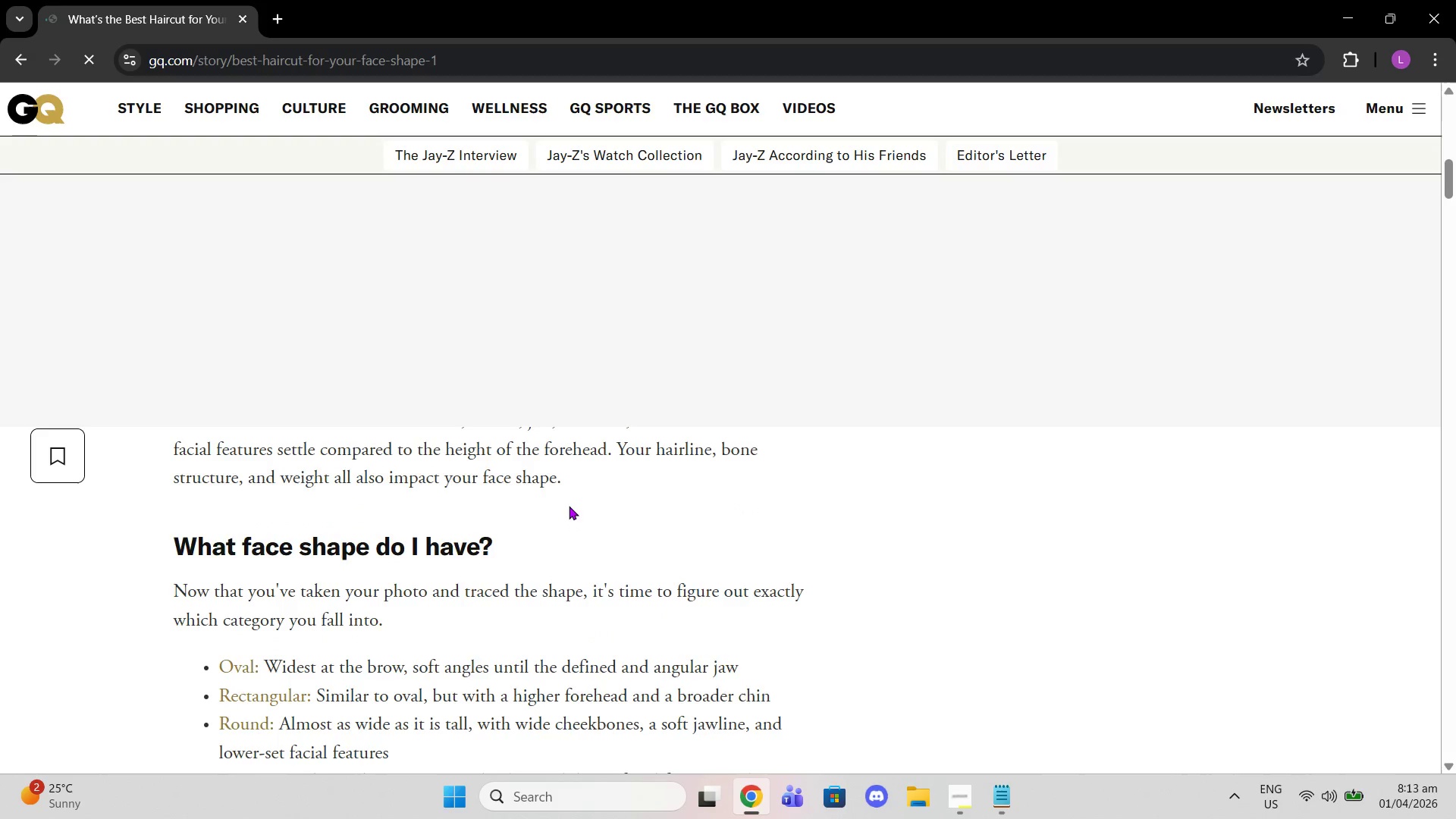 
scroll: coordinate [563, 488], scroll_direction: down, amount: 22.0
 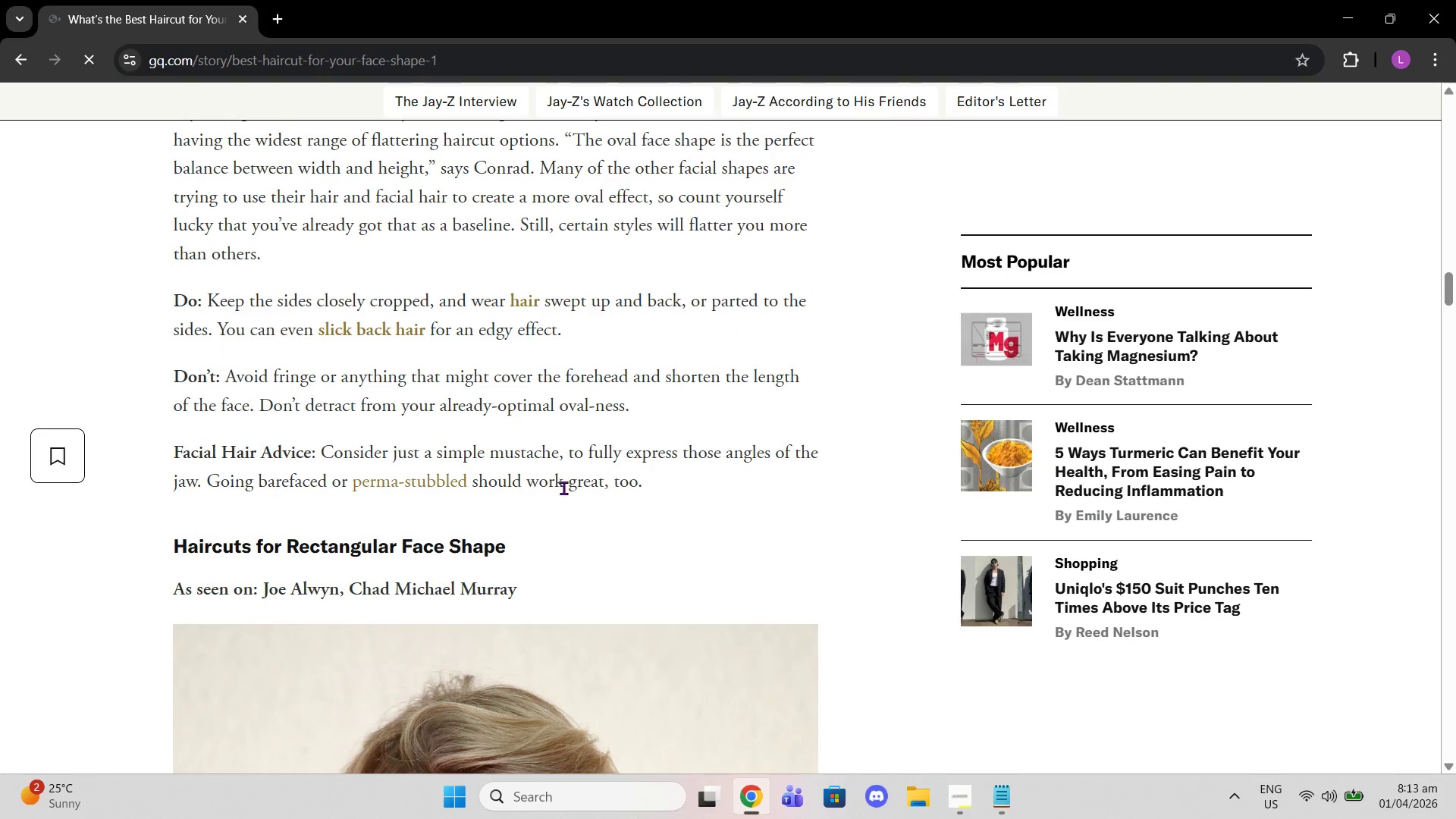 
scroll: coordinate [563, 488], scroll_direction: up, amount: 3.0
 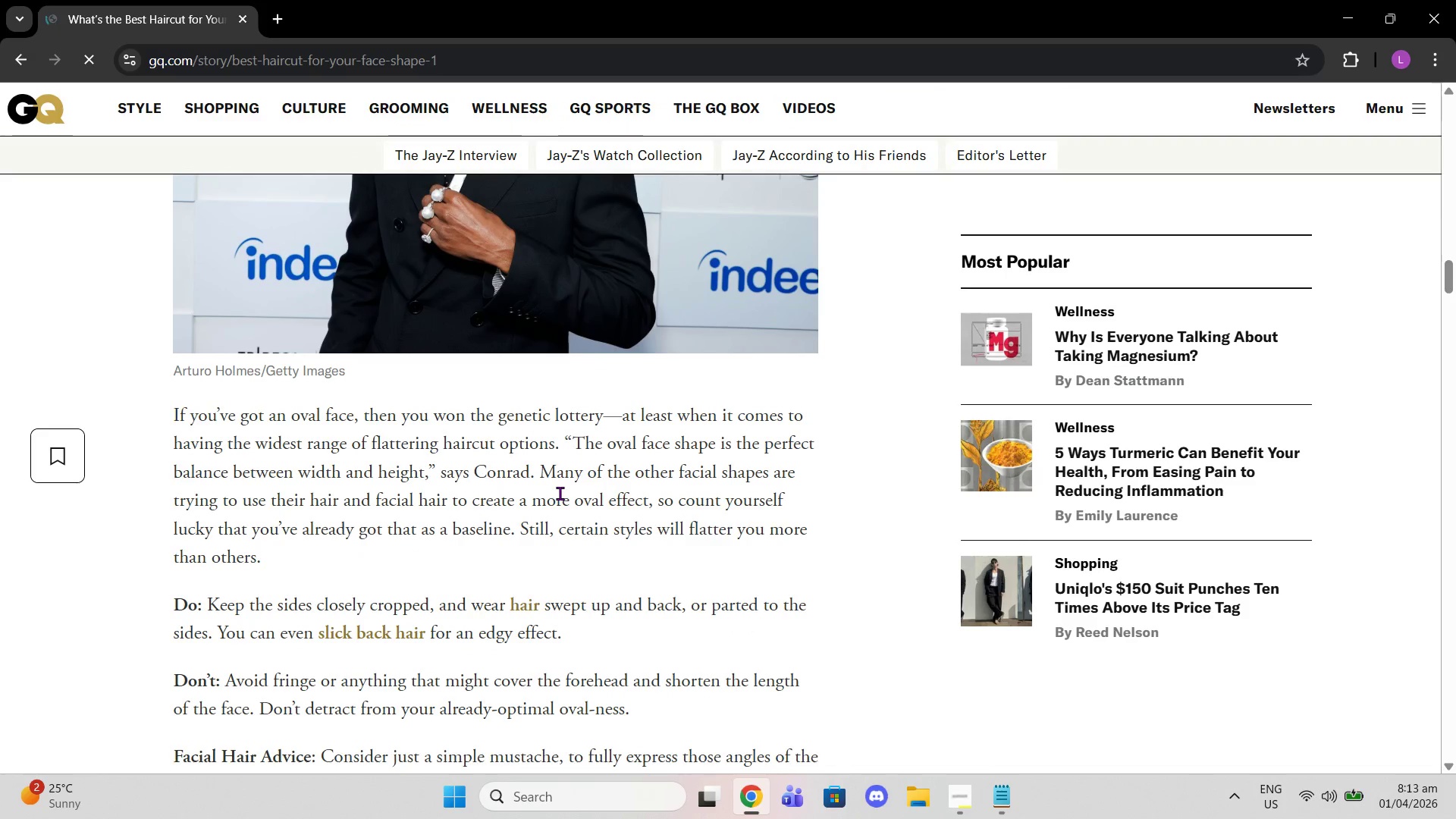 
scroll: coordinate [560, 494], scroll_direction: down, amount: 17.0
 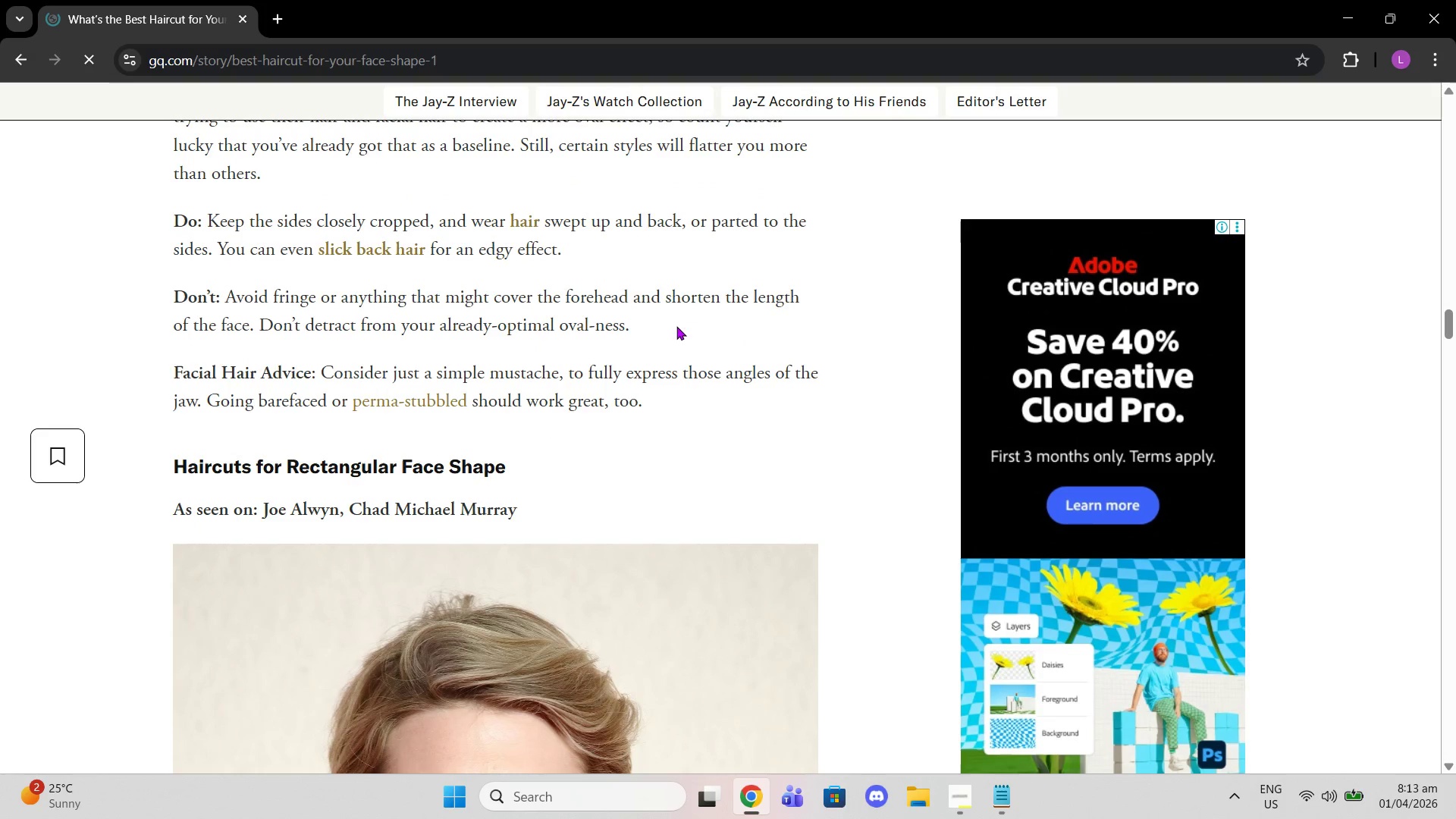 
scroll: coordinate [665, 296], scroll_direction: up, amount: 2.0
 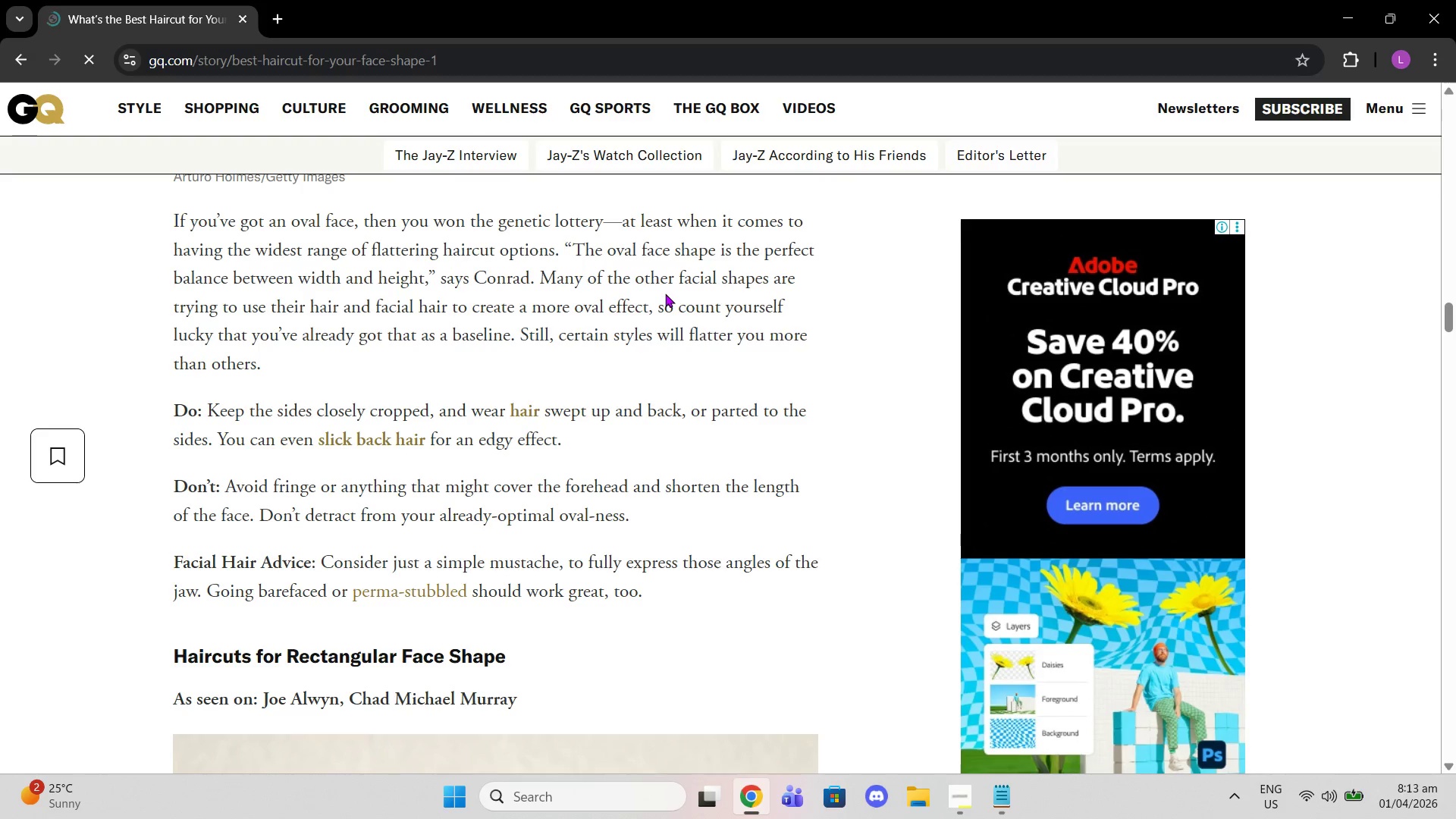 
wait(7.07)
 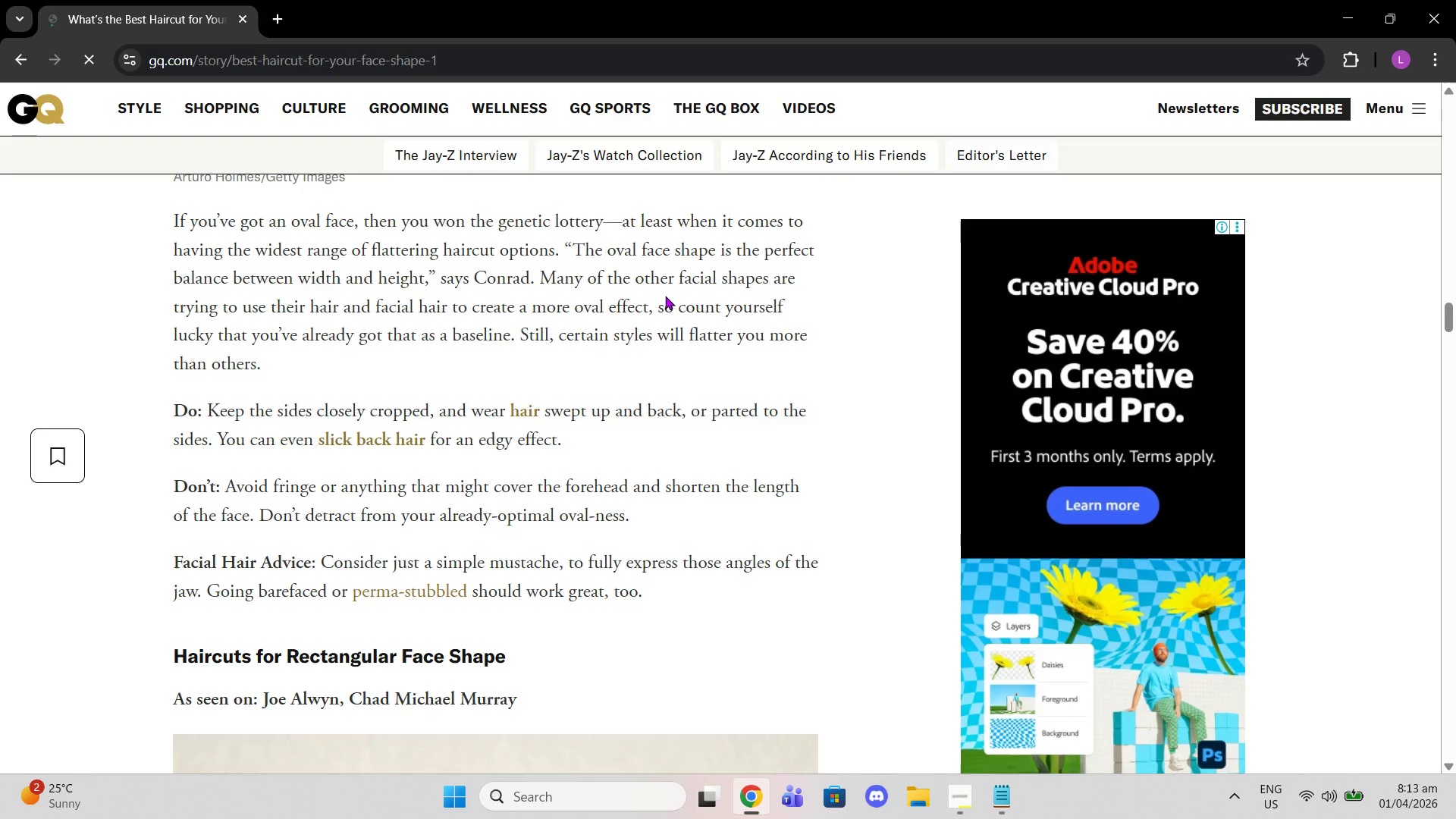 
scroll: coordinate [671, 293], scroll_direction: down, amount: 3.0
 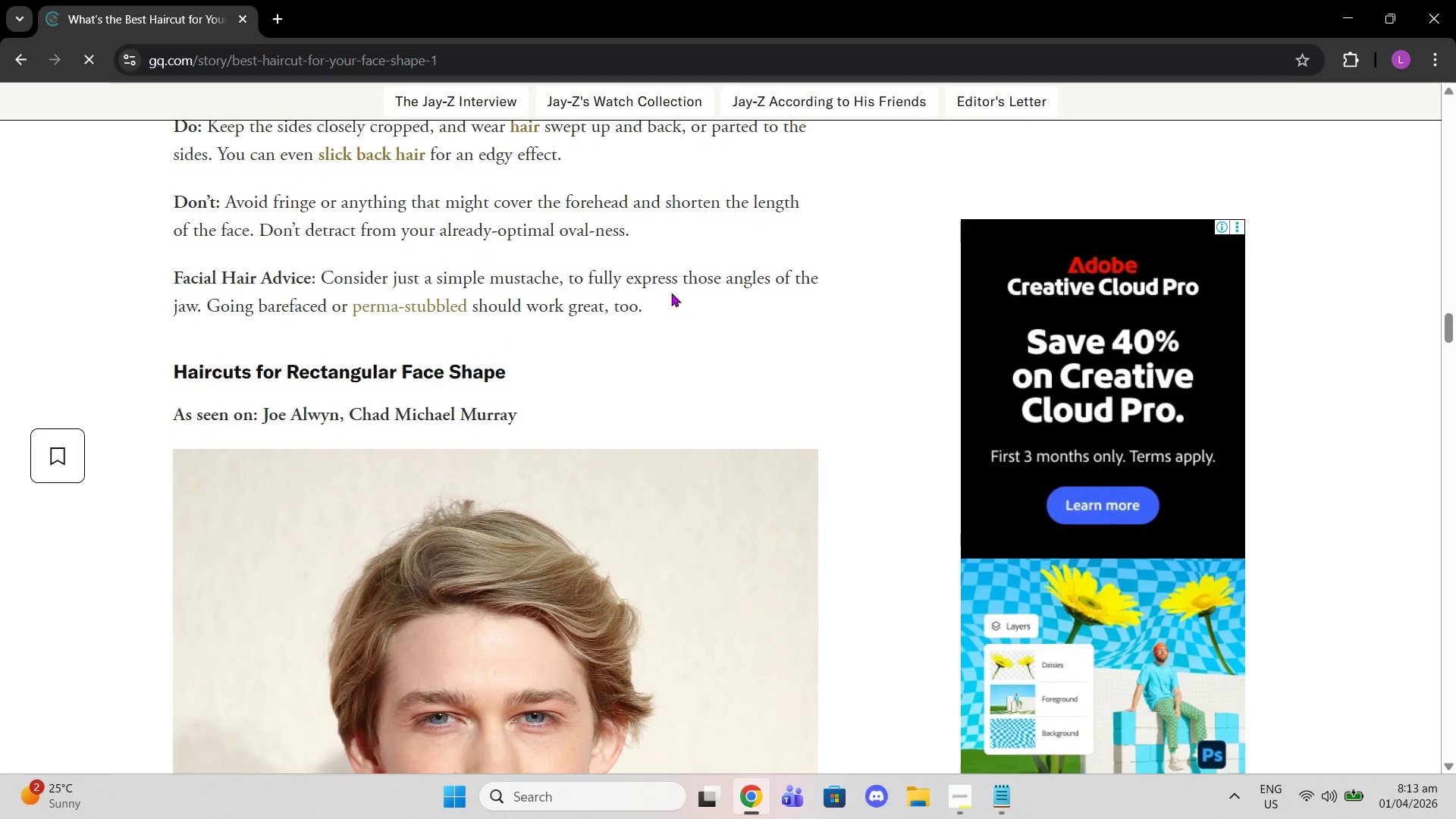 
scroll: coordinate [671, 293], scroll_direction: up, amount: 5.0
 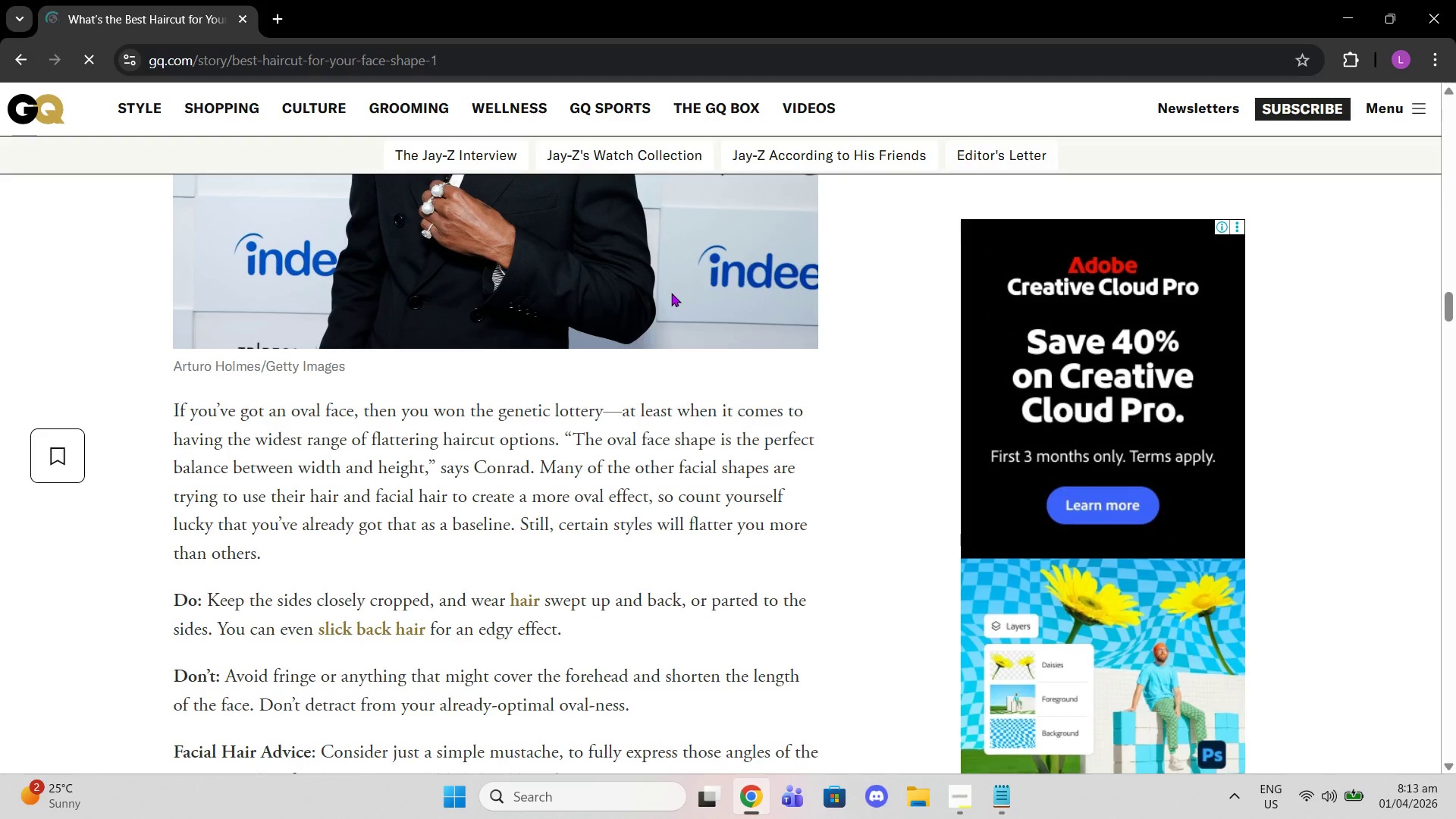 
scroll: coordinate [671, 293], scroll_direction: down, amount: 11.0
 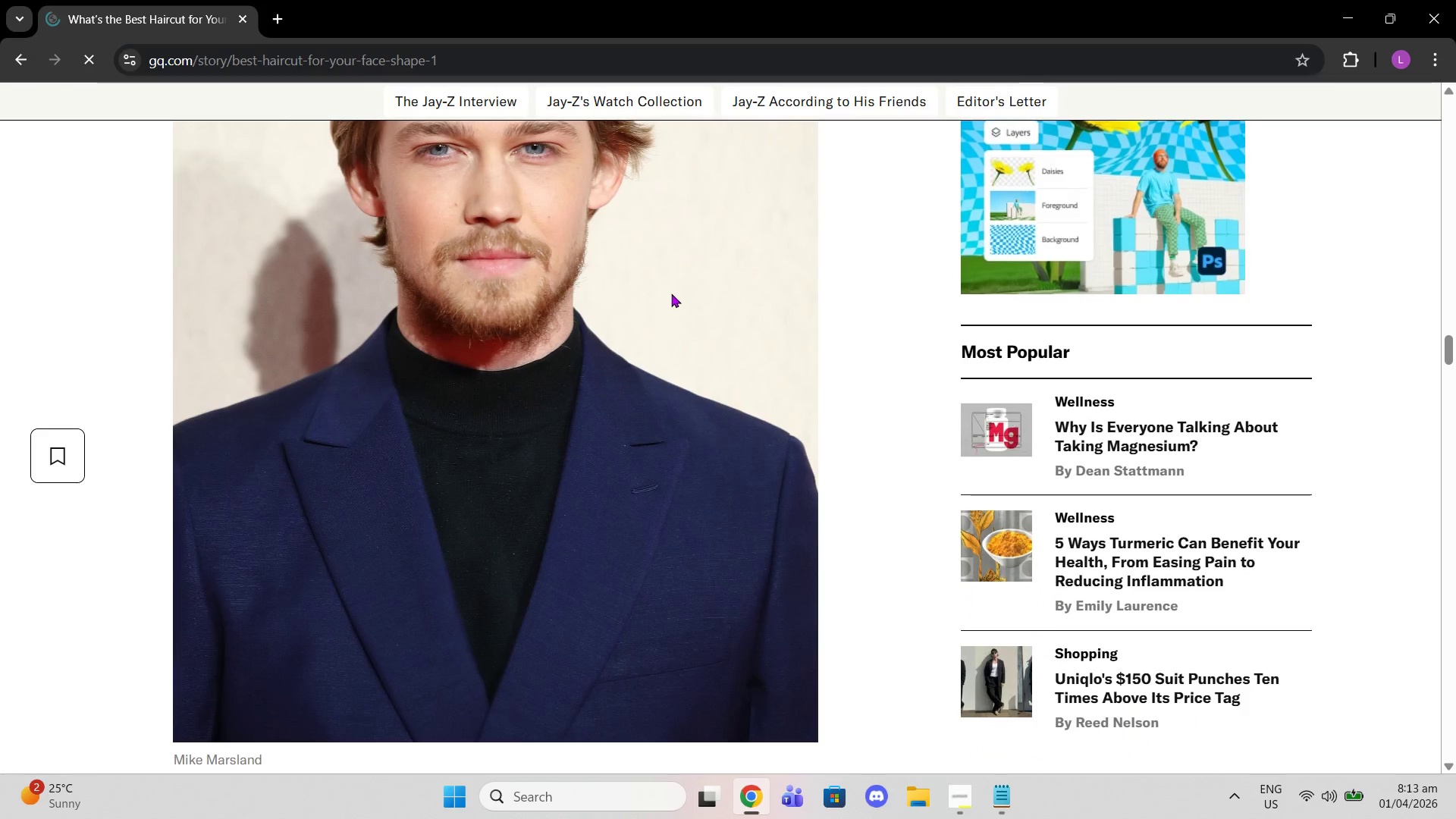 
scroll: coordinate [671, 293], scroll_direction: up, amount: 3.0
 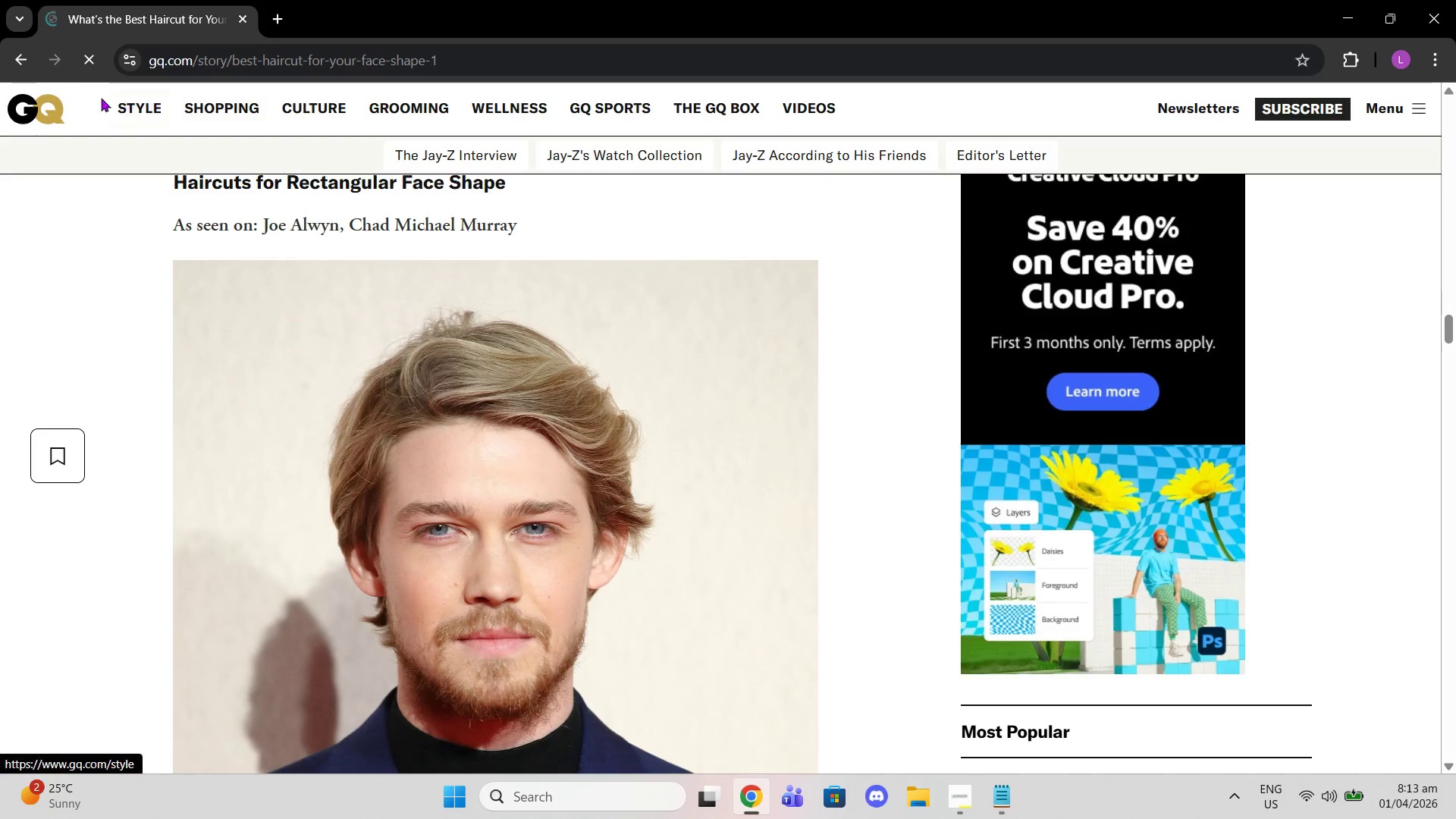 
left_click([17, 63])
 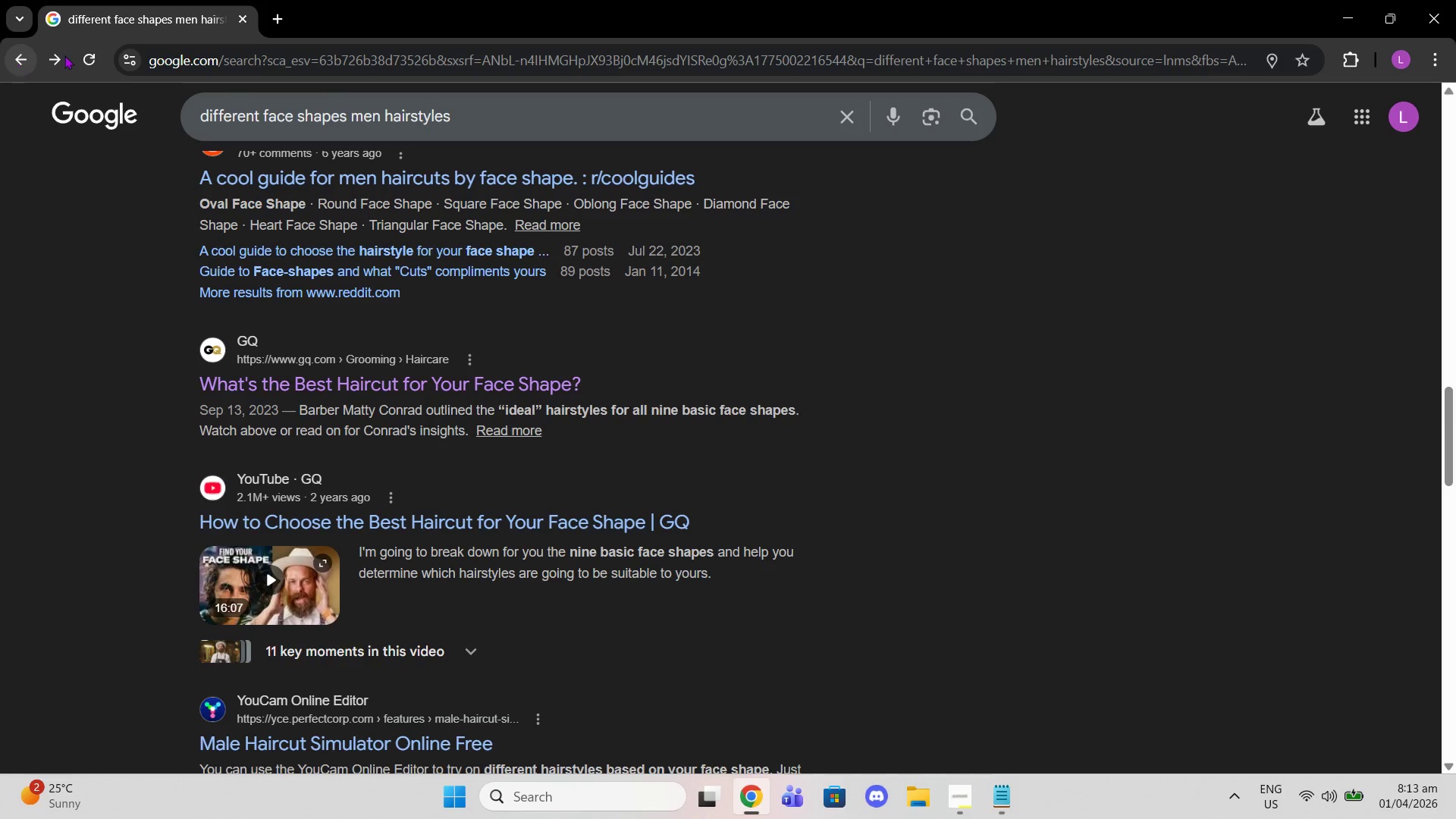 
scroll: coordinate [322, 329], scroll_direction: down, amount: 4.0
 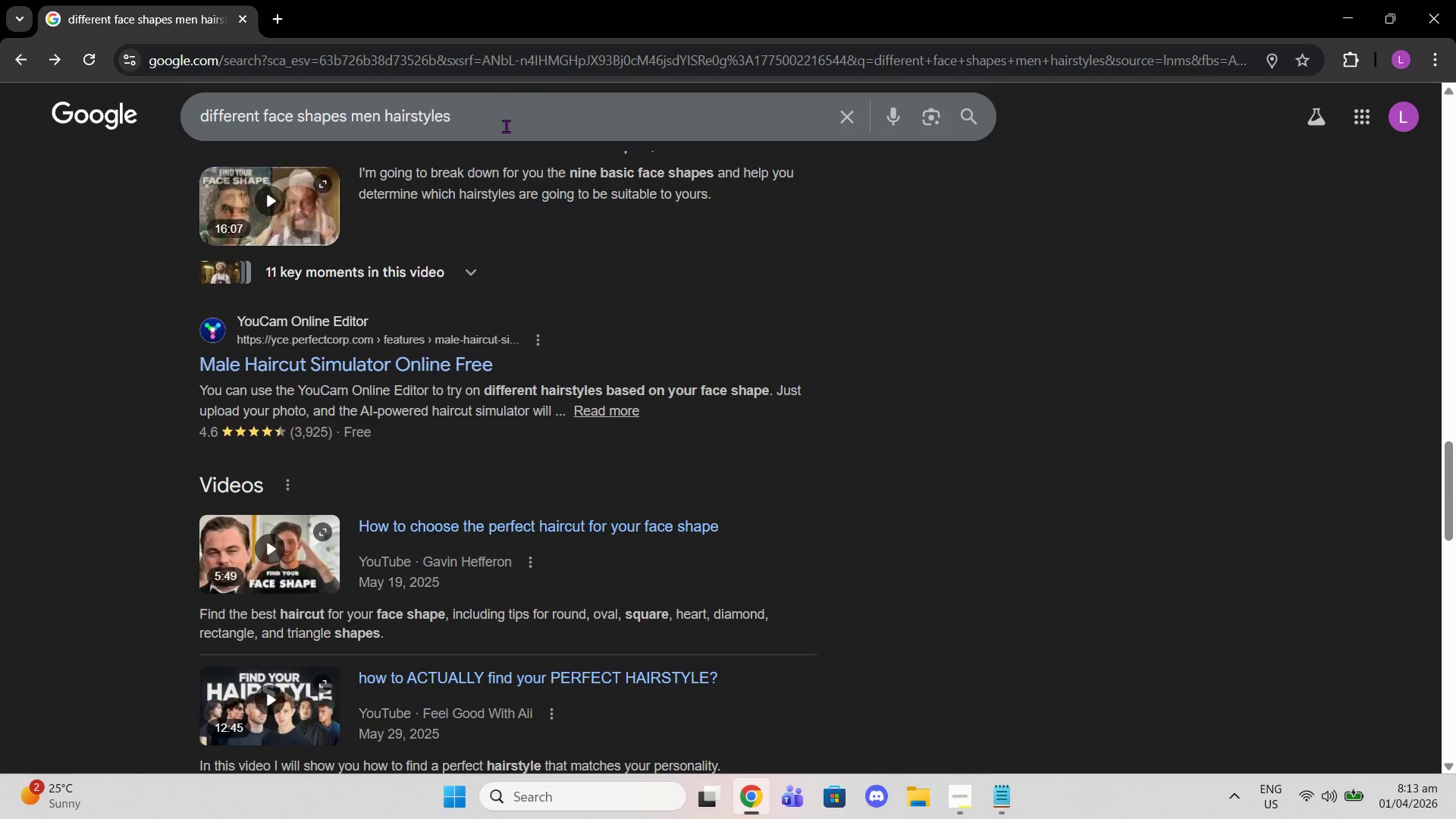 
left_click_drag(start_coordinate=[506, 125], to_coordinate=[380, 146])
 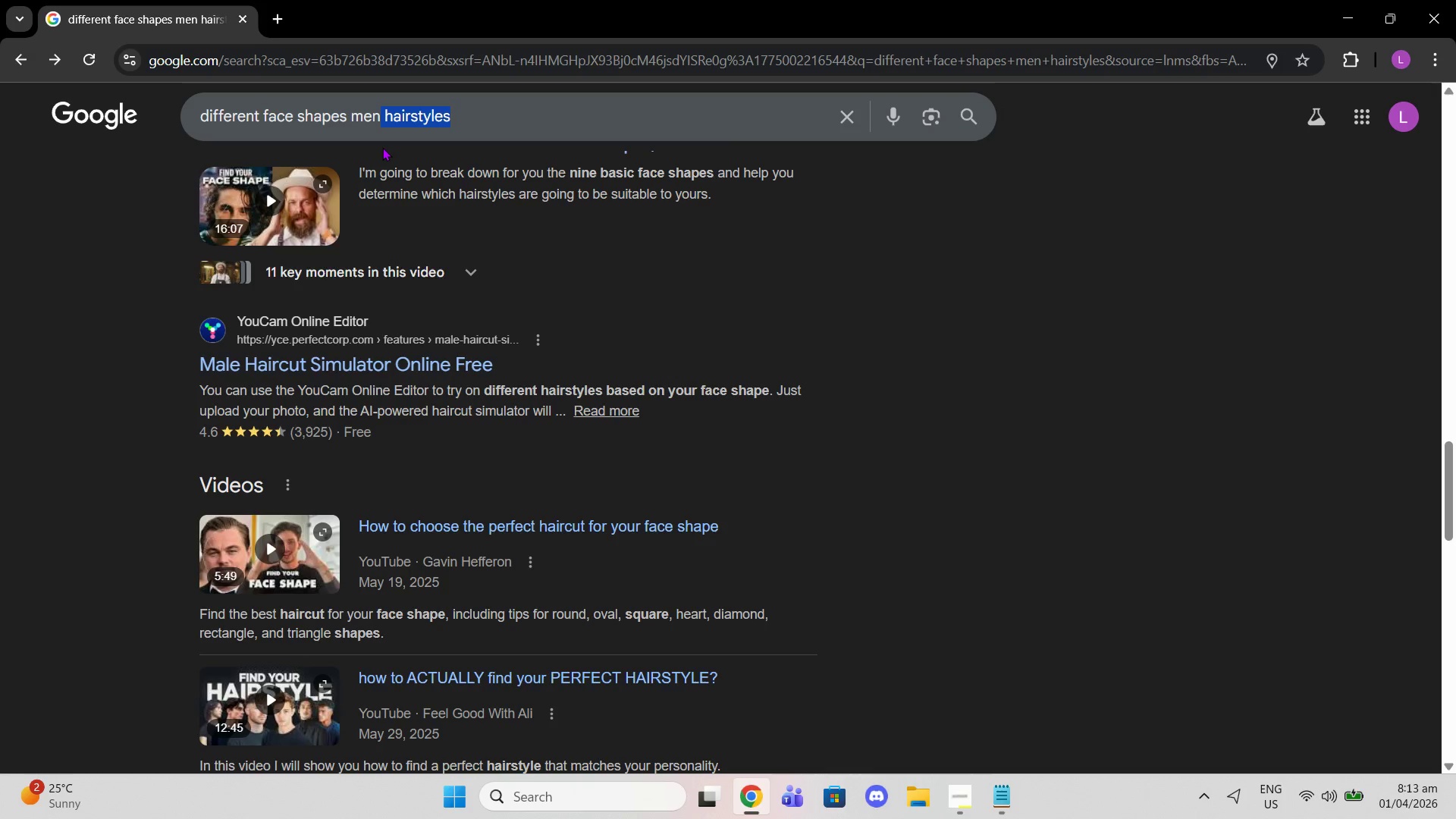 
key(Enter)
 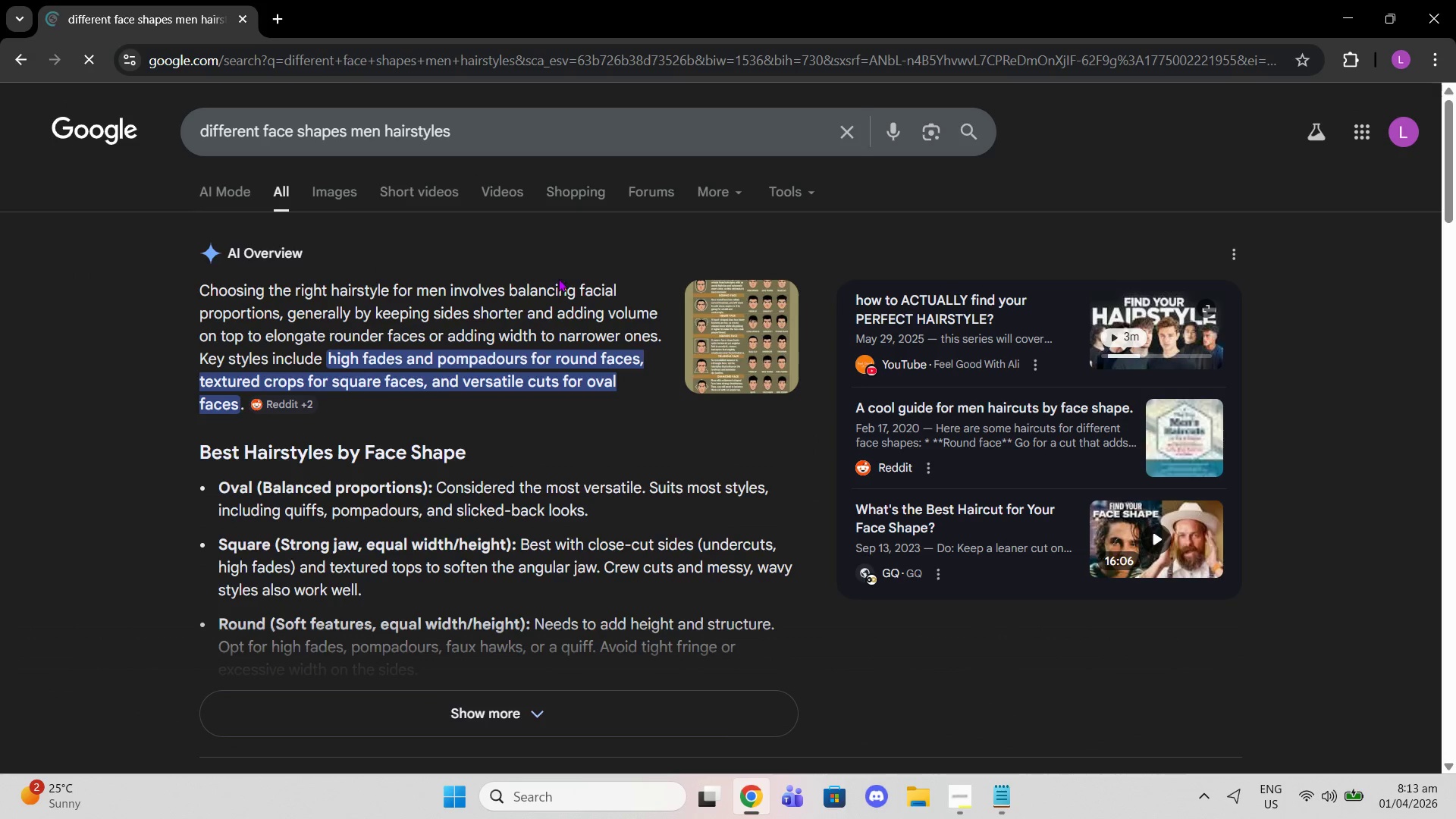 
left_click([620, 708])
 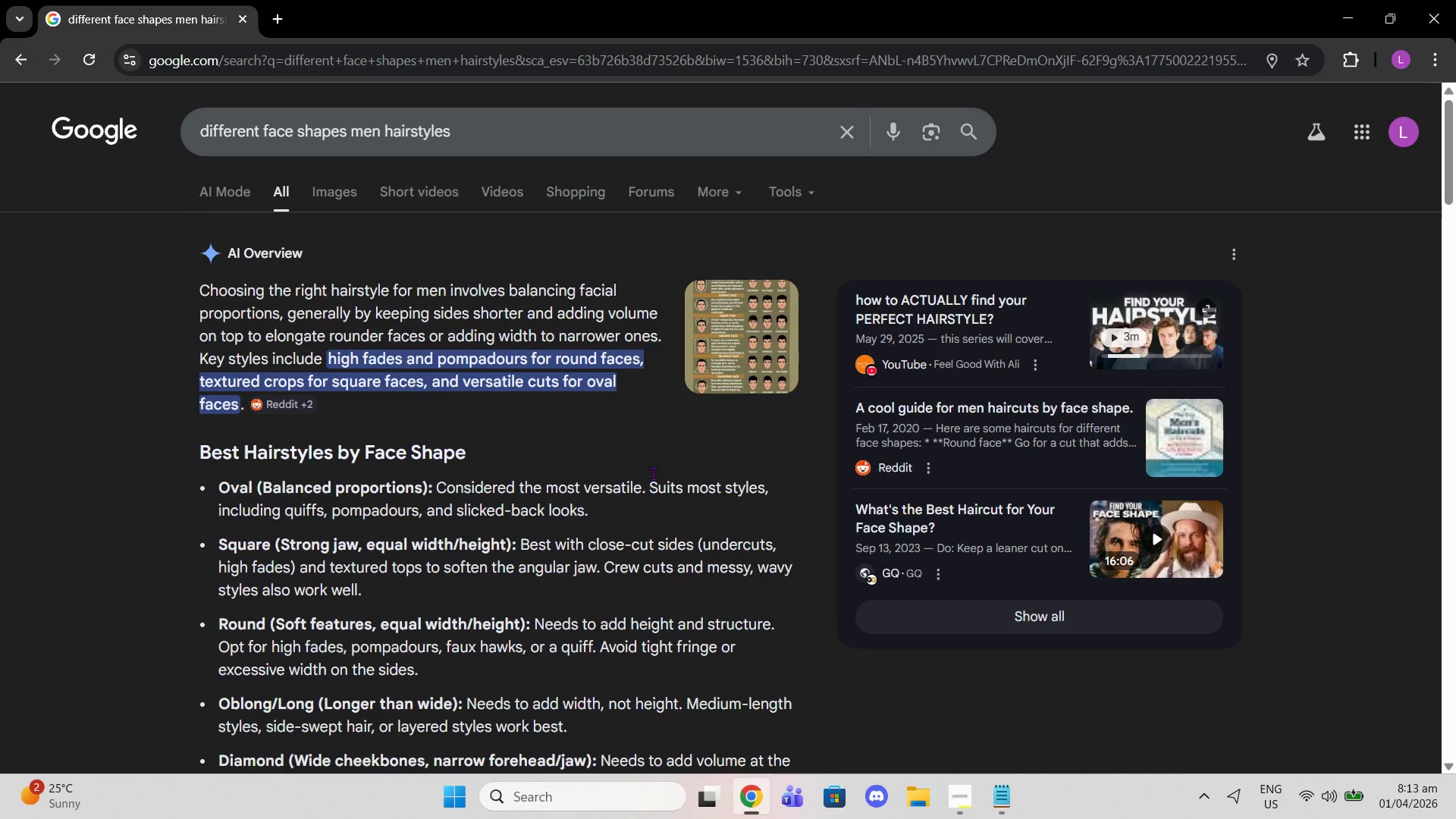 
scroll: coordinate [651, 470], scroll_direction: down, amount: 3.0
 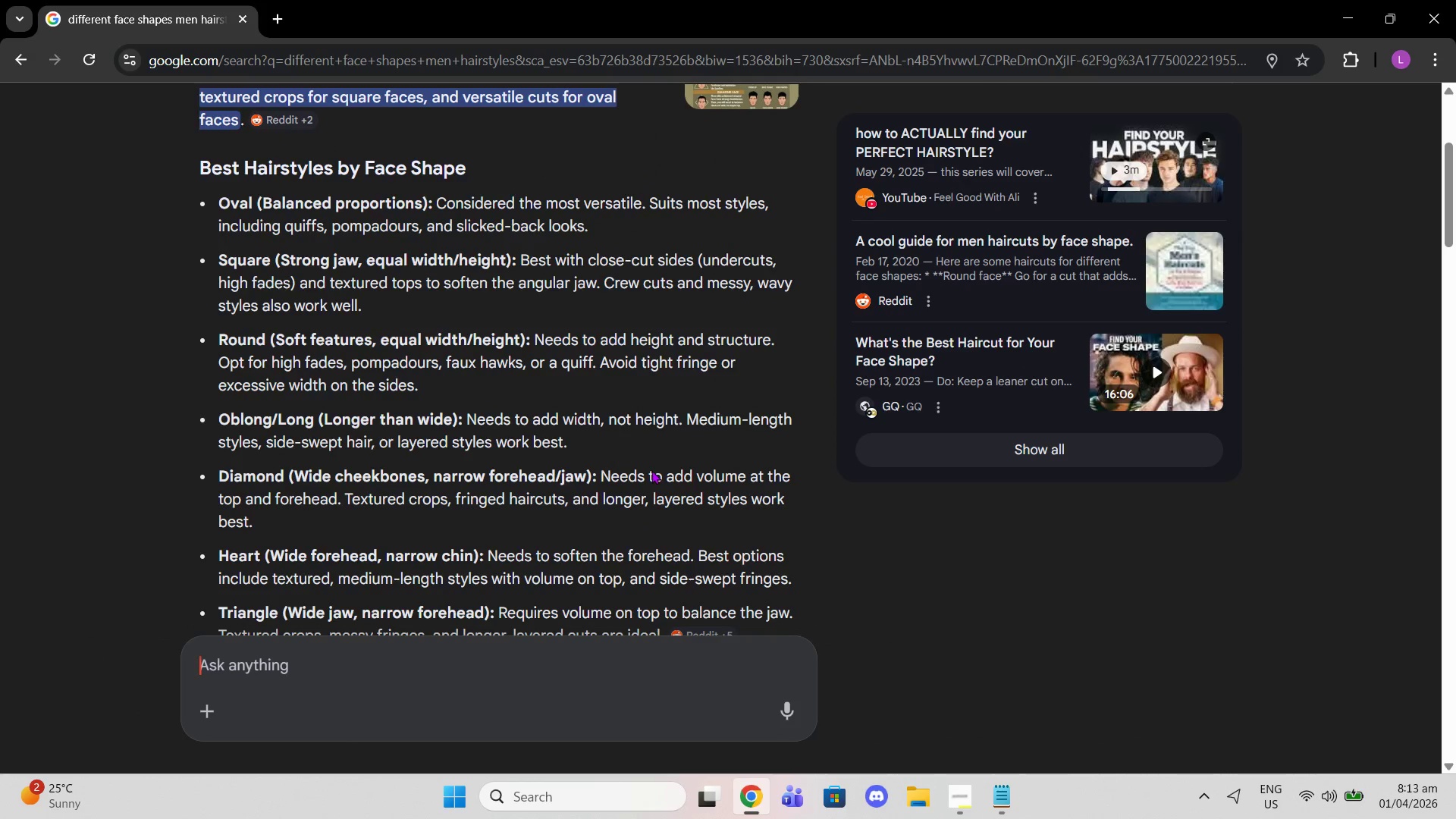 
scroll: coordinate [651, 469], scroll_direction: up, amount: 2.0
 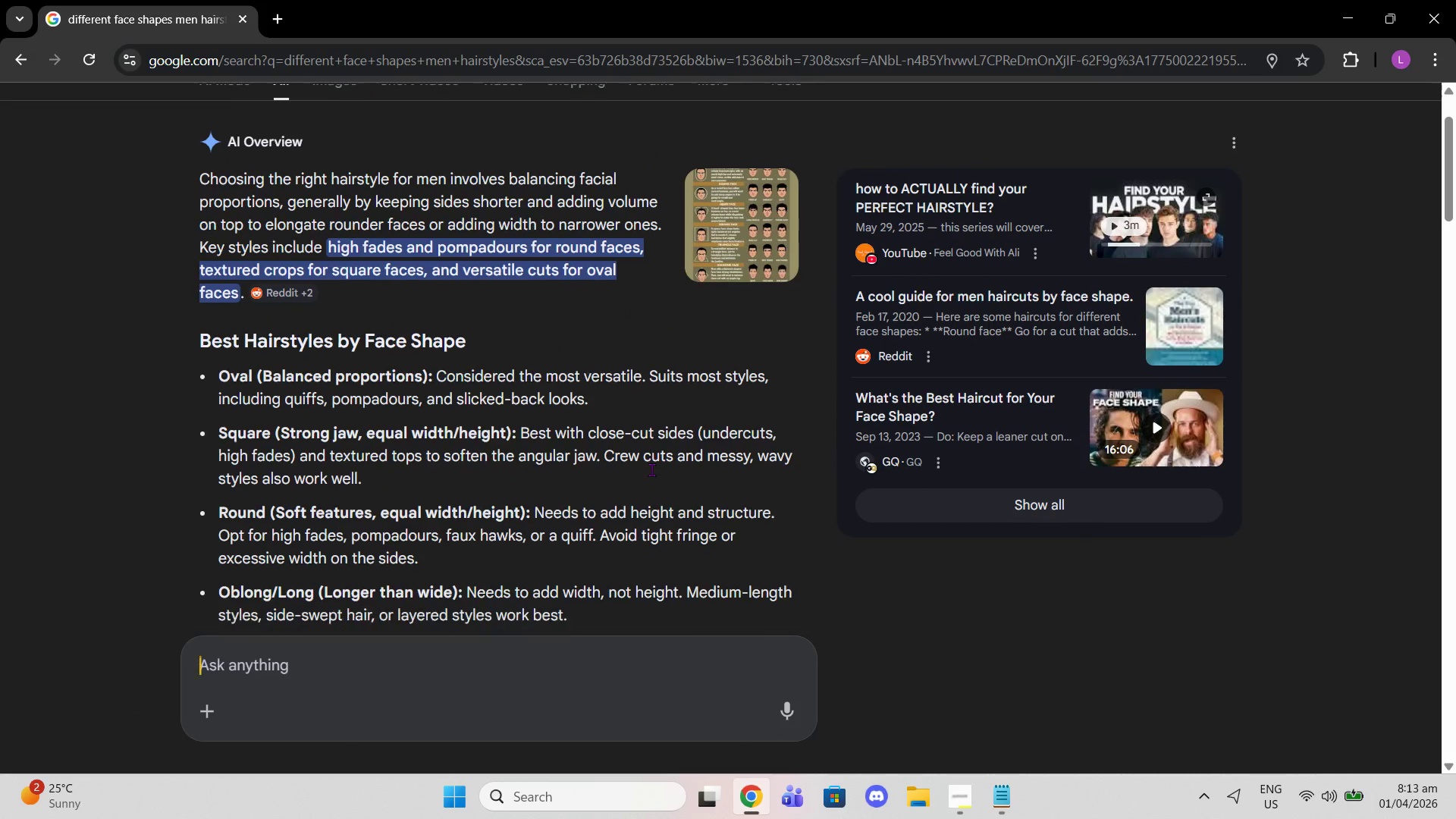 
scroll: coordinate [651, 467], scroll_direction: down, amount: 12.0
 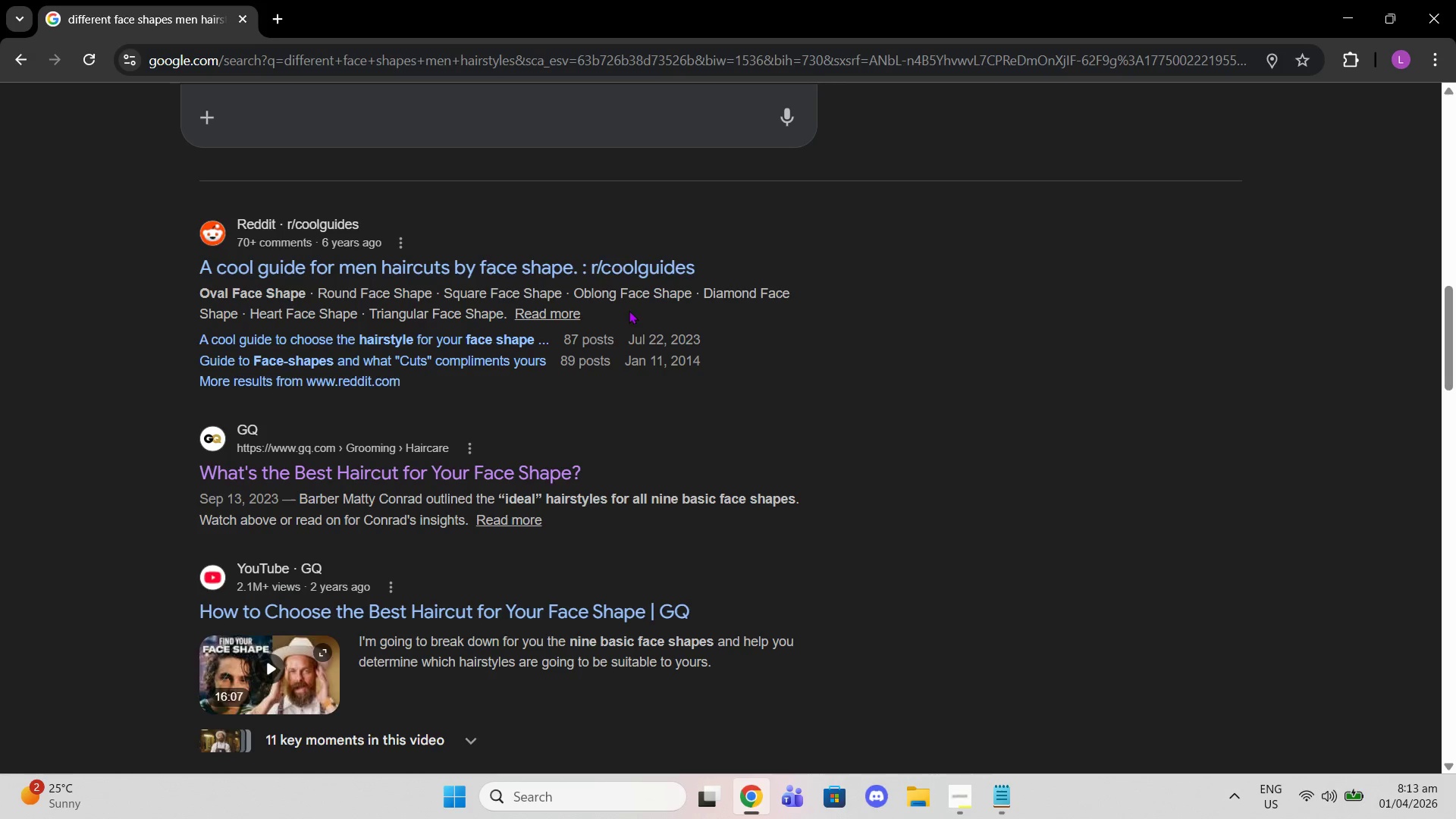 
left_click([612, 251])
 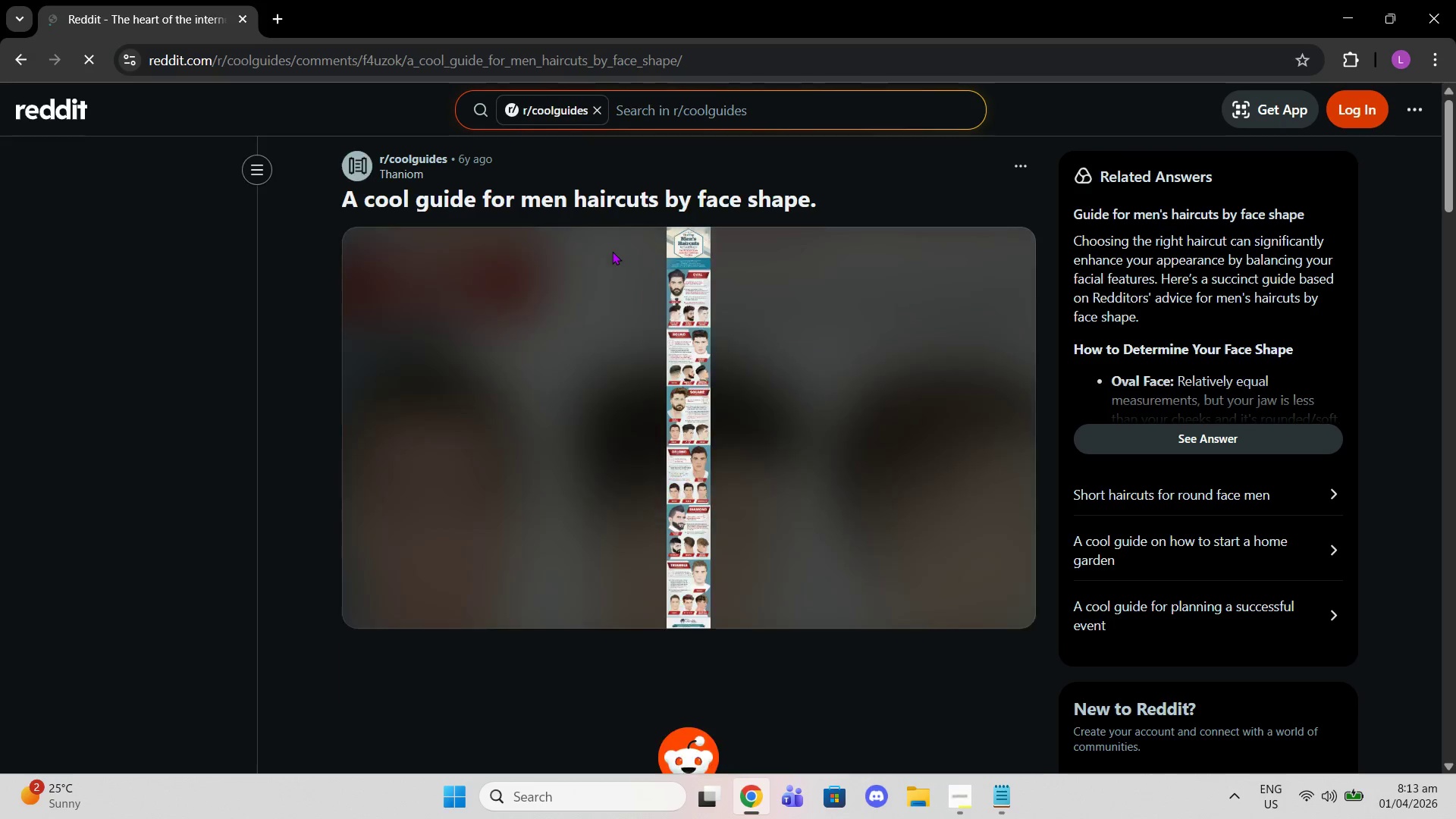 
scroll: coordinate [679, 356], scroll_direction: down, amount: 5.0
 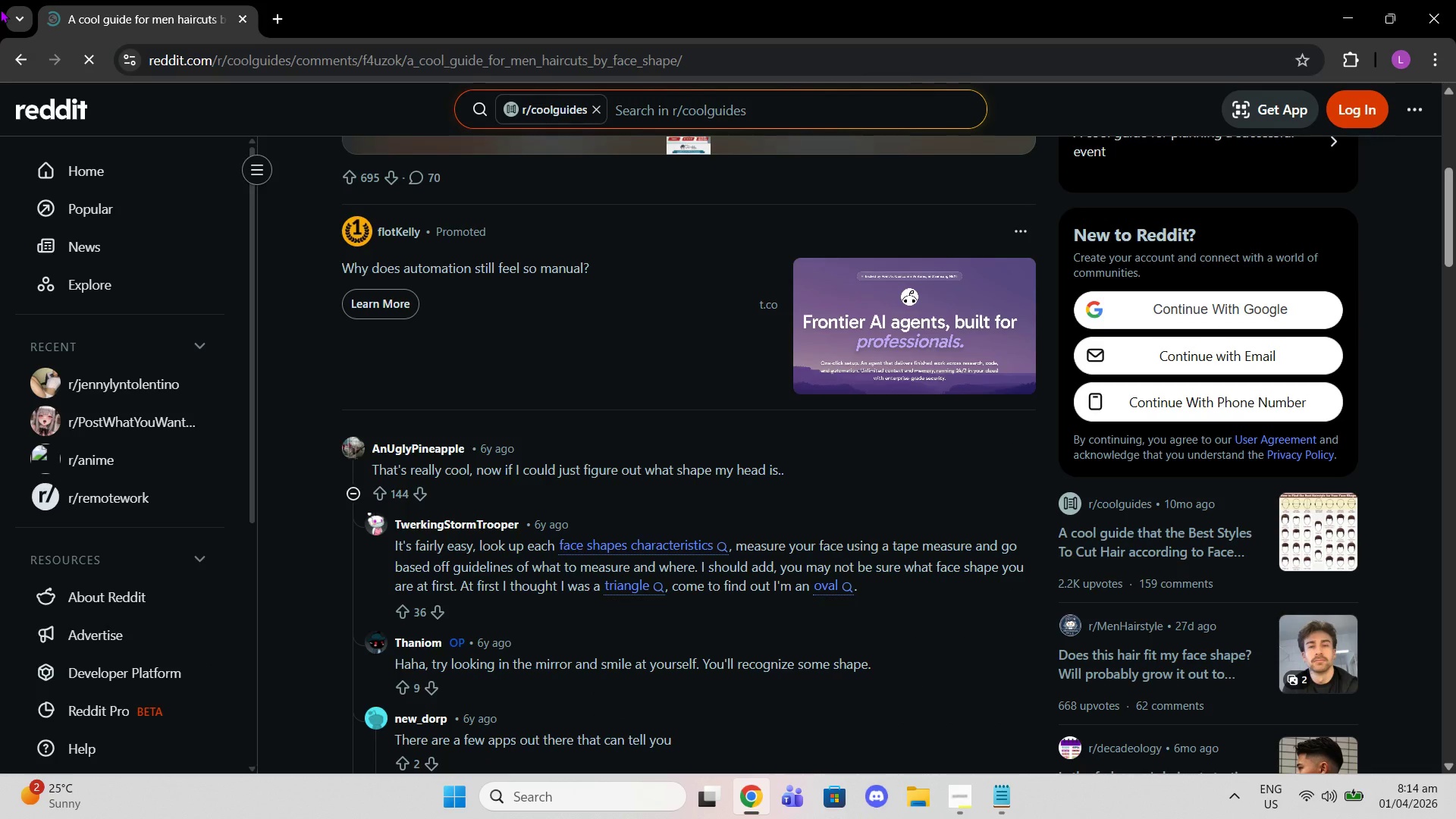 
left_click([11, 63])
 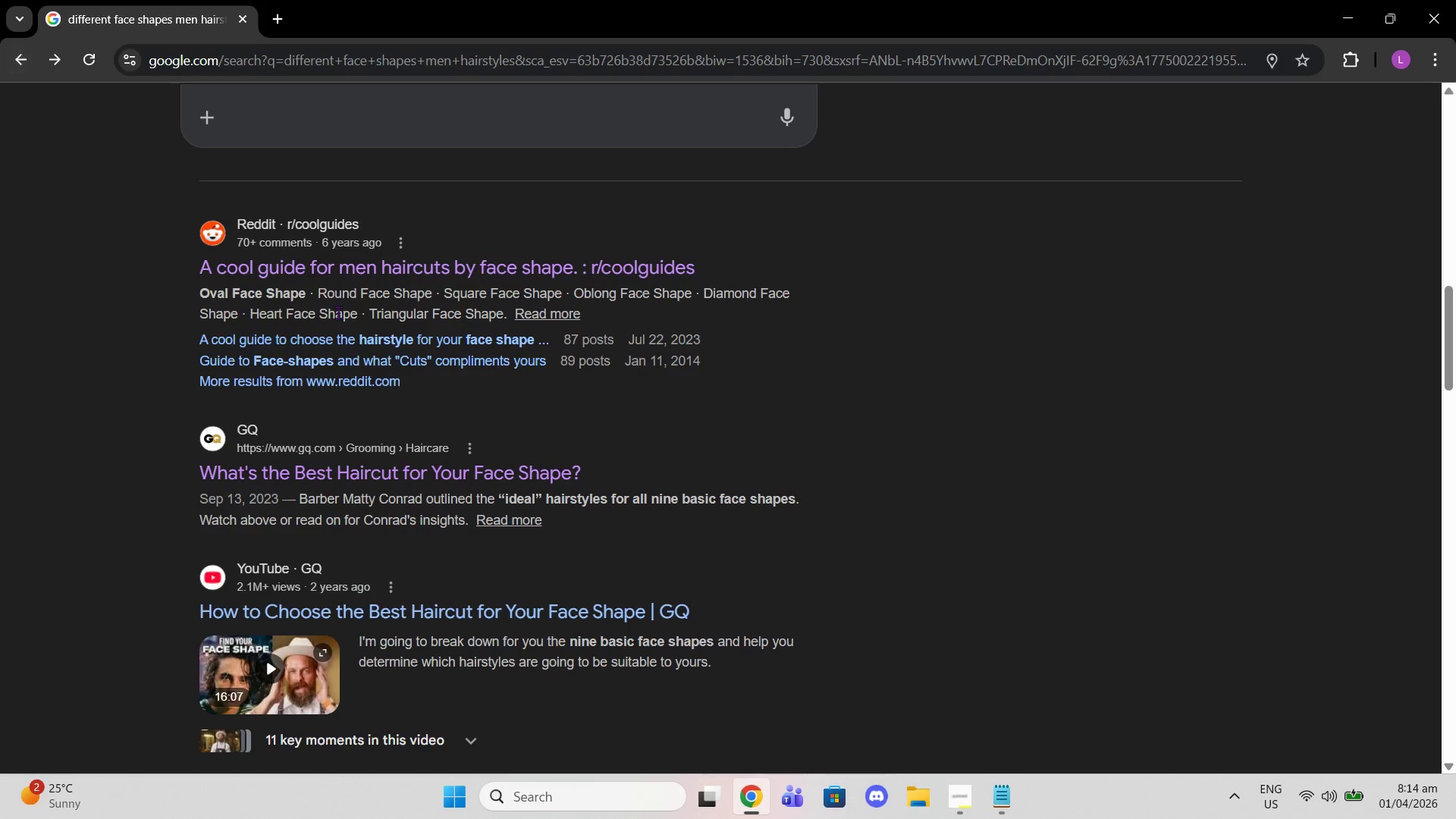 
scroll: coordinate [338, 312], scroll_direction: down, amount: 4.0
 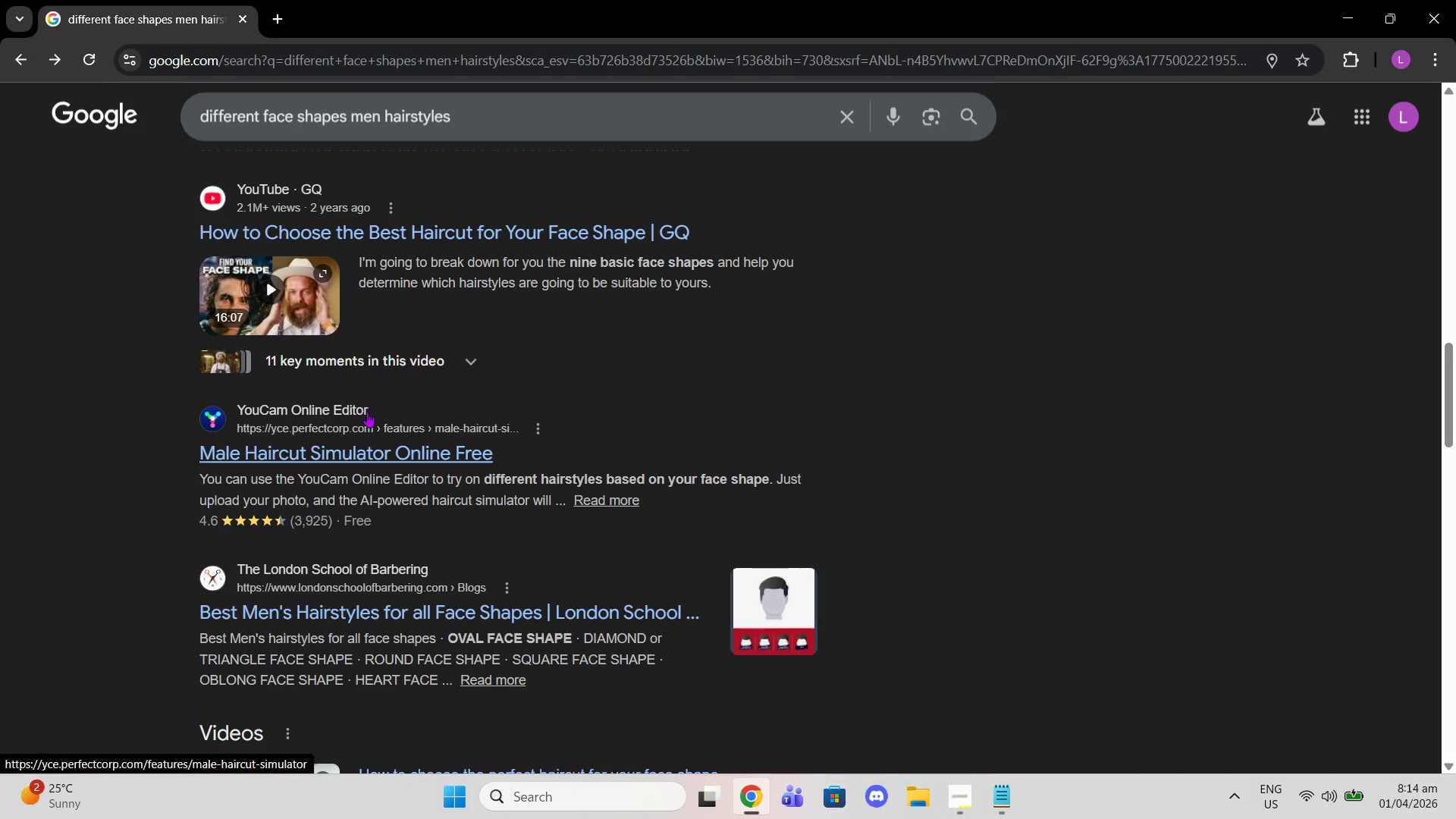 
left_click([419, 620])
 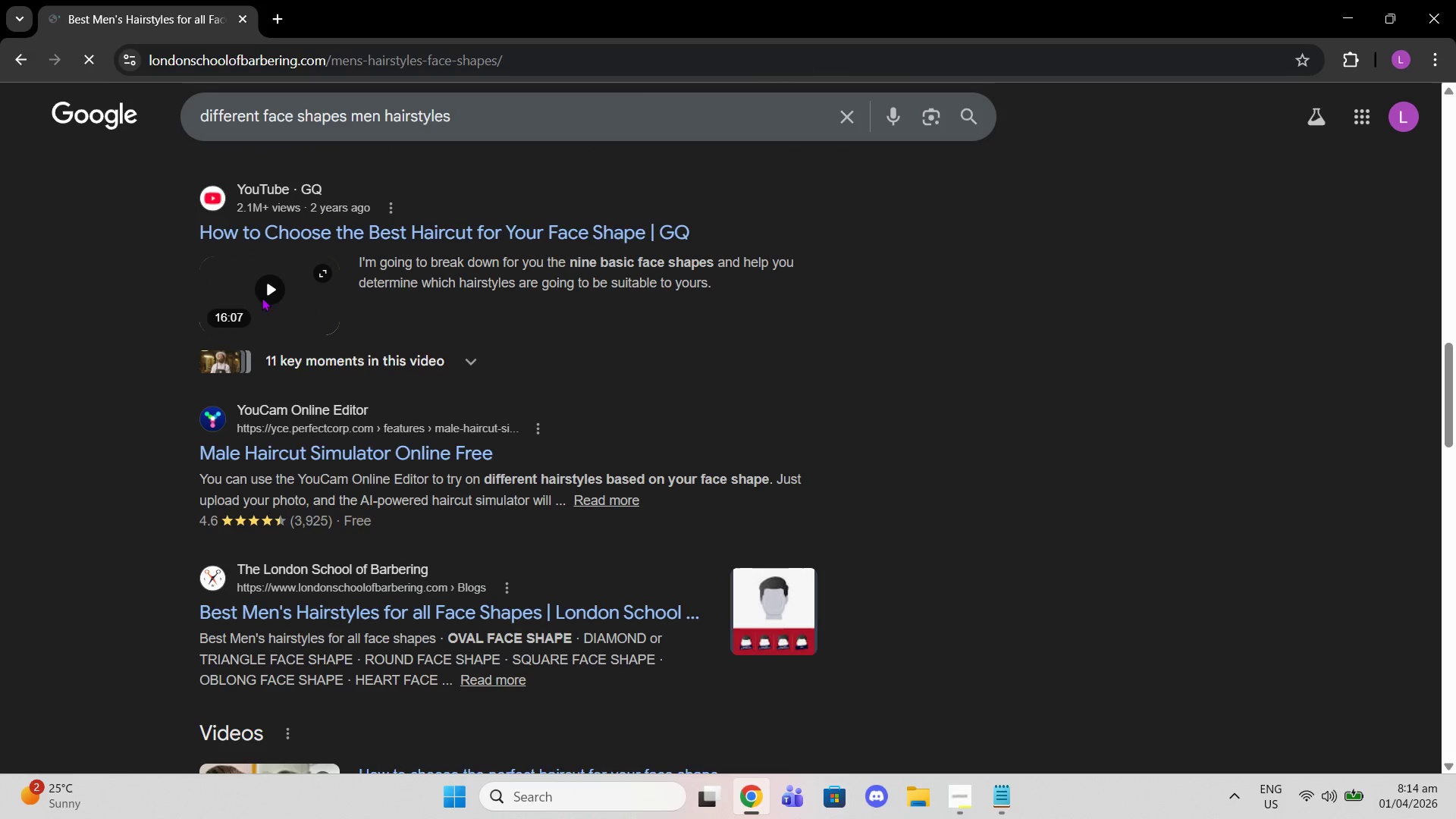 
scroll: coordinate [299, 356], scroll_direction: down, amount: 7.0
 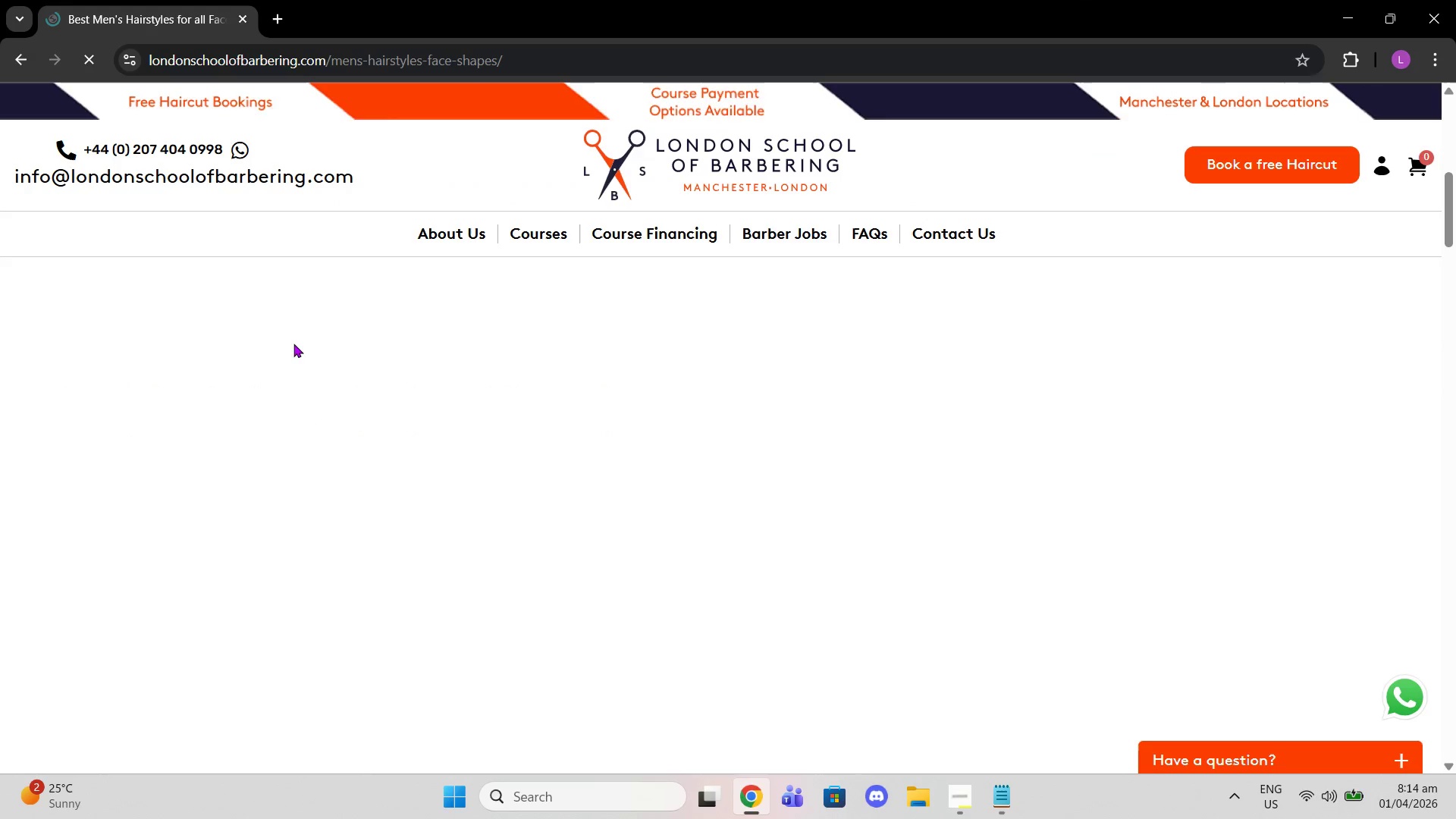 
scroll: coordinate [291, 335], scroll_direction: up, amount: 3.0
 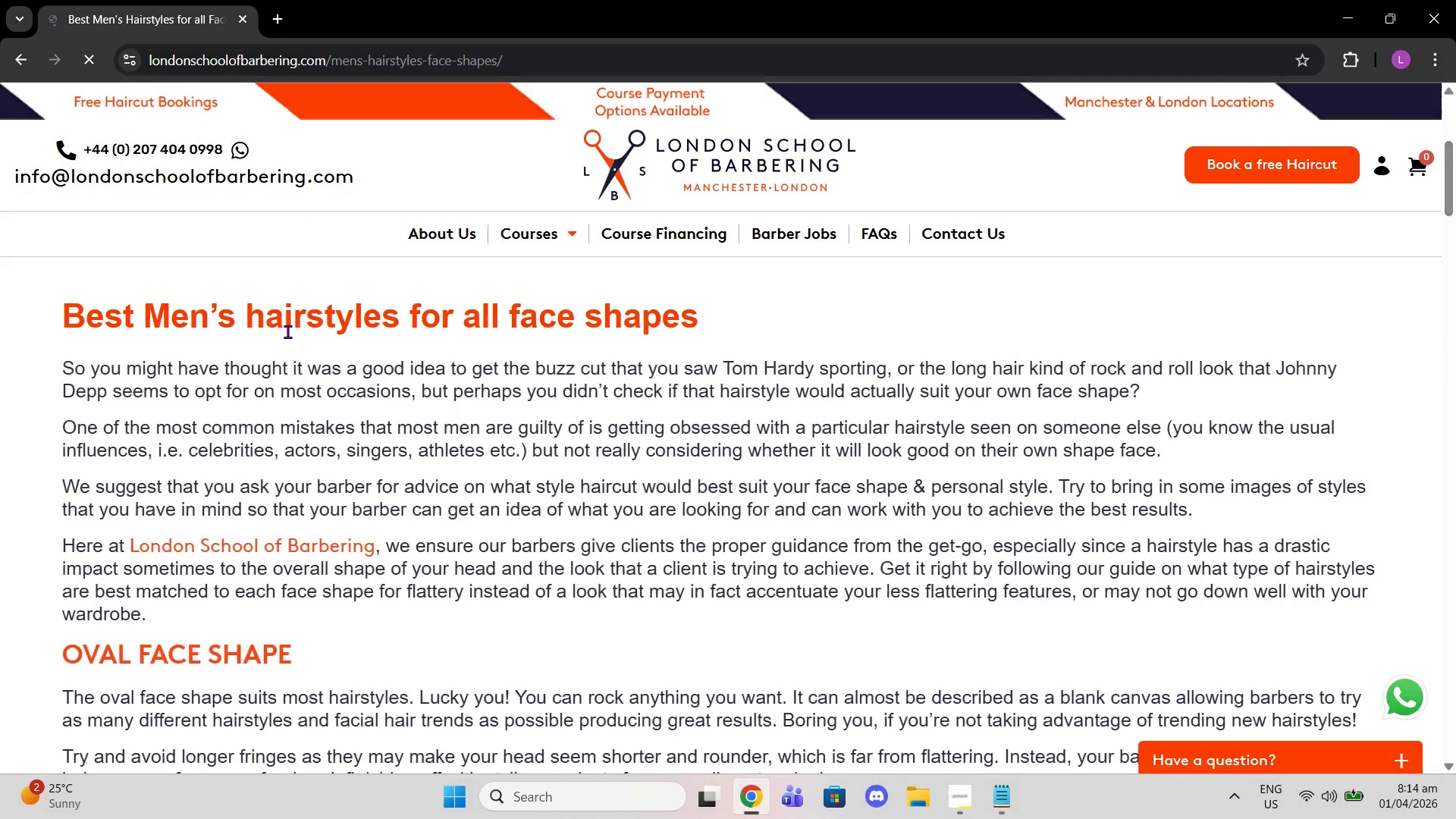 
scroll: coordinate [287, 331], scroll_direction: down, amount: 3.0
 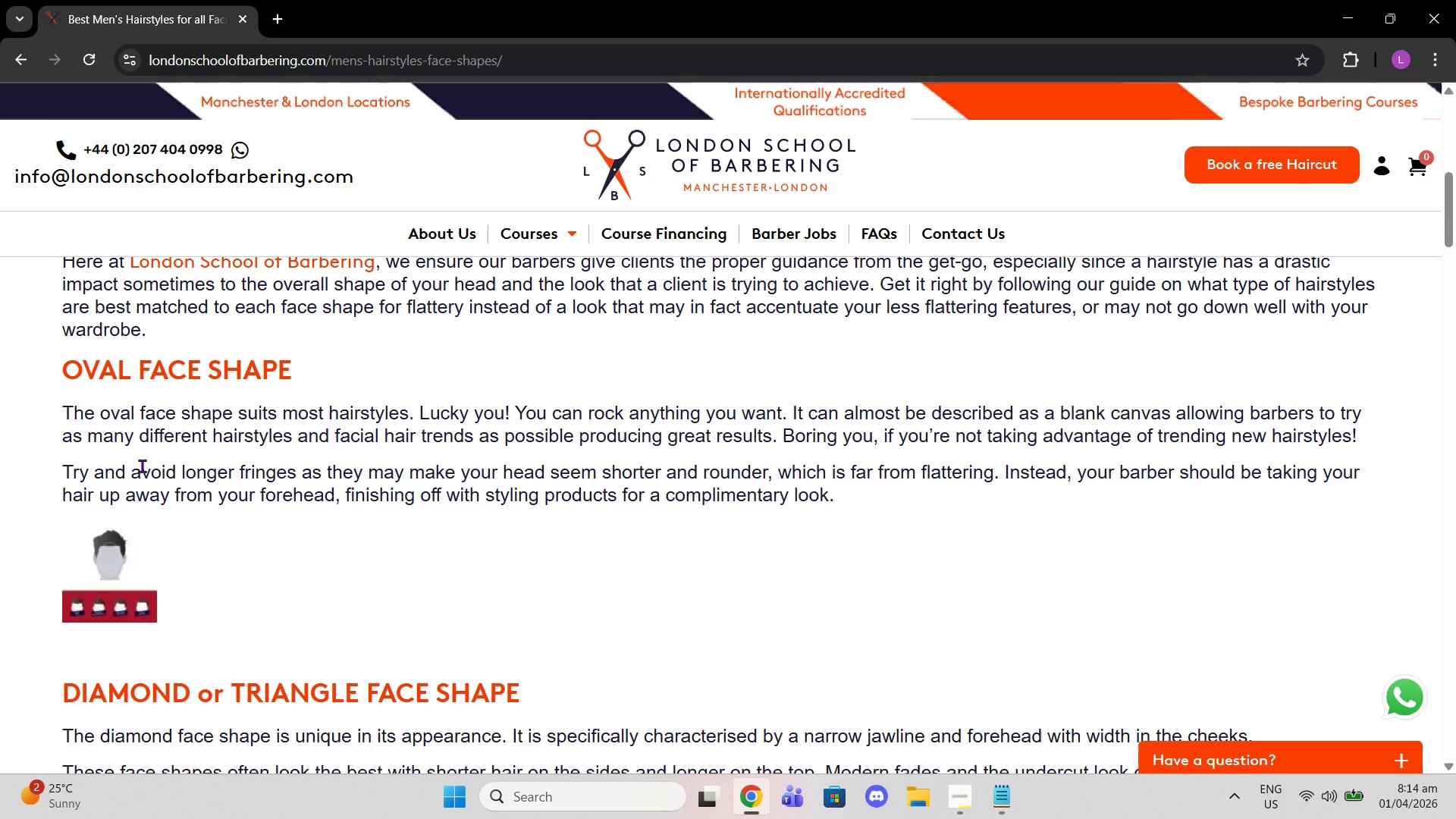 
wait(19.62)
 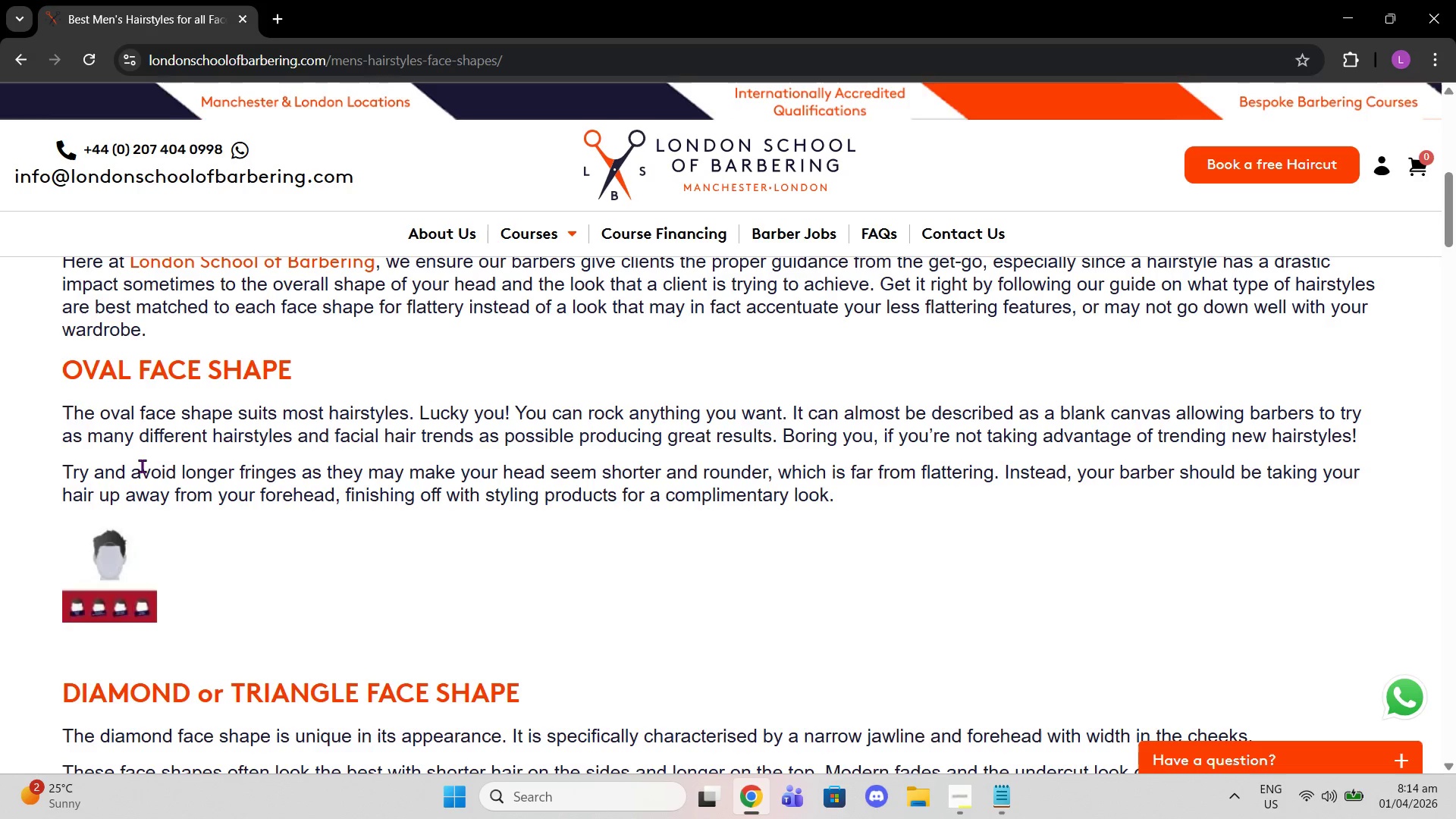 
left_click_drag(start_coordinate=[239, 413], to_coordinate=[407, 413])
 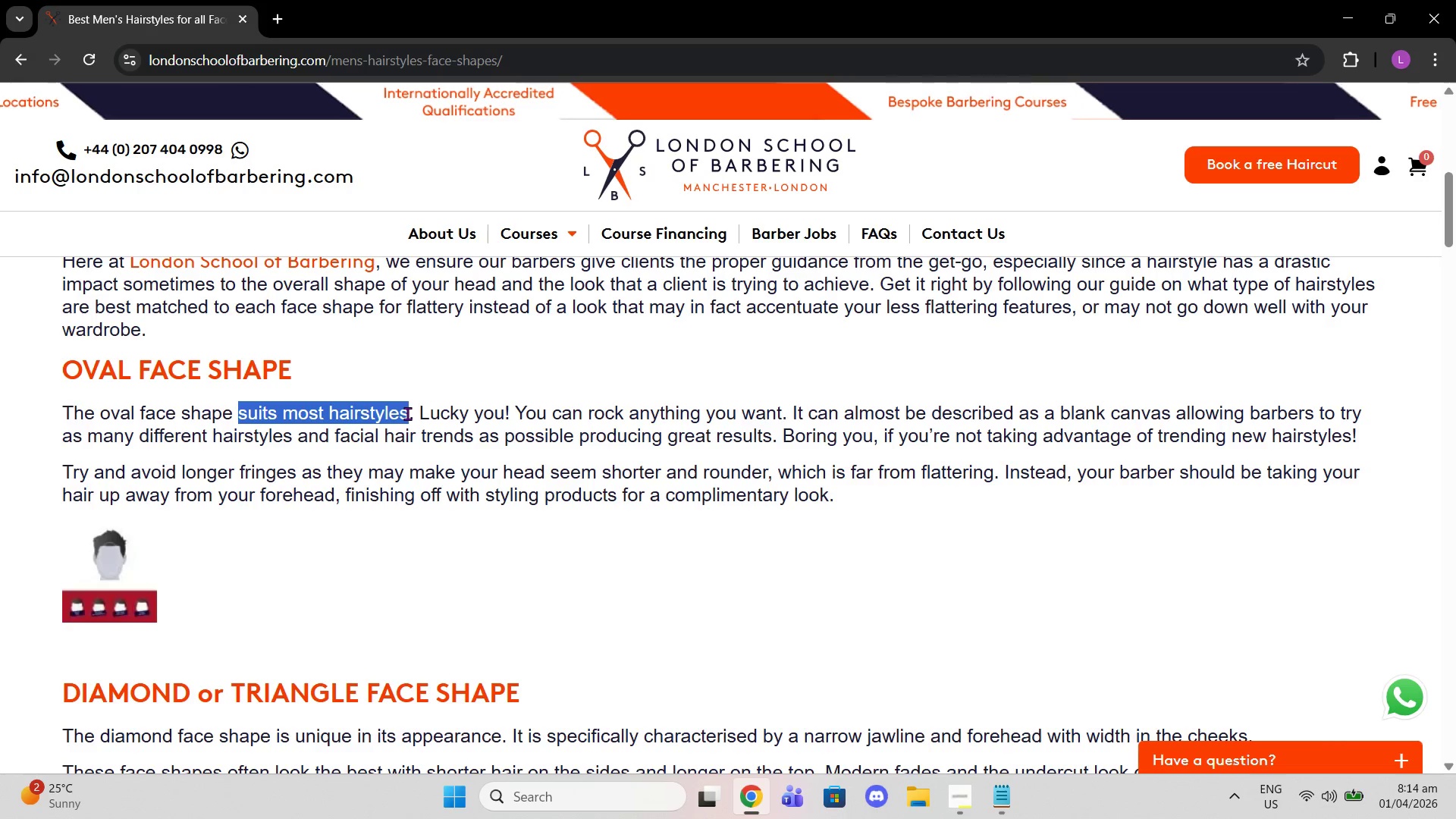 
right_click([407, 413])
 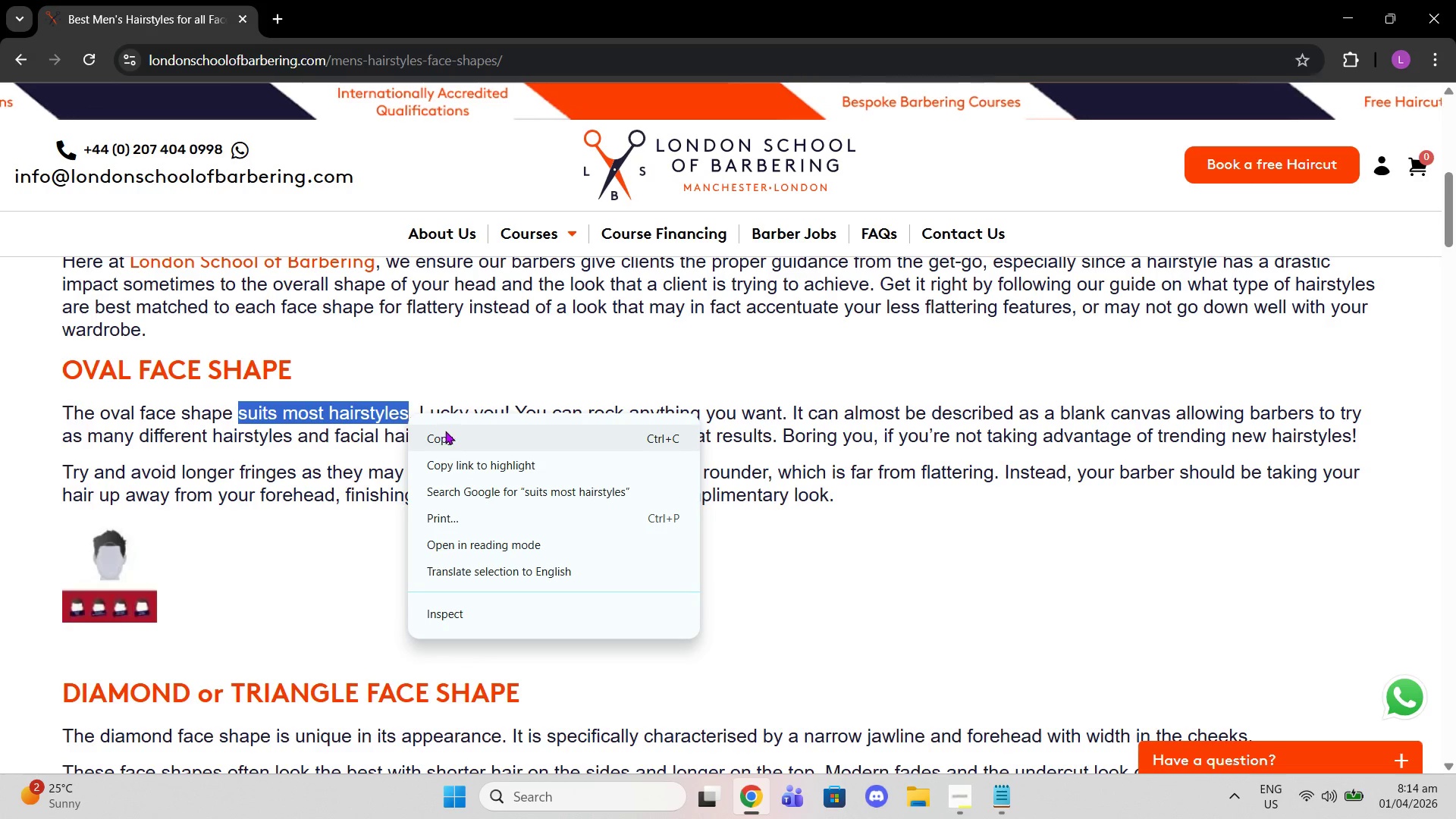 
left_click([445, 438])
 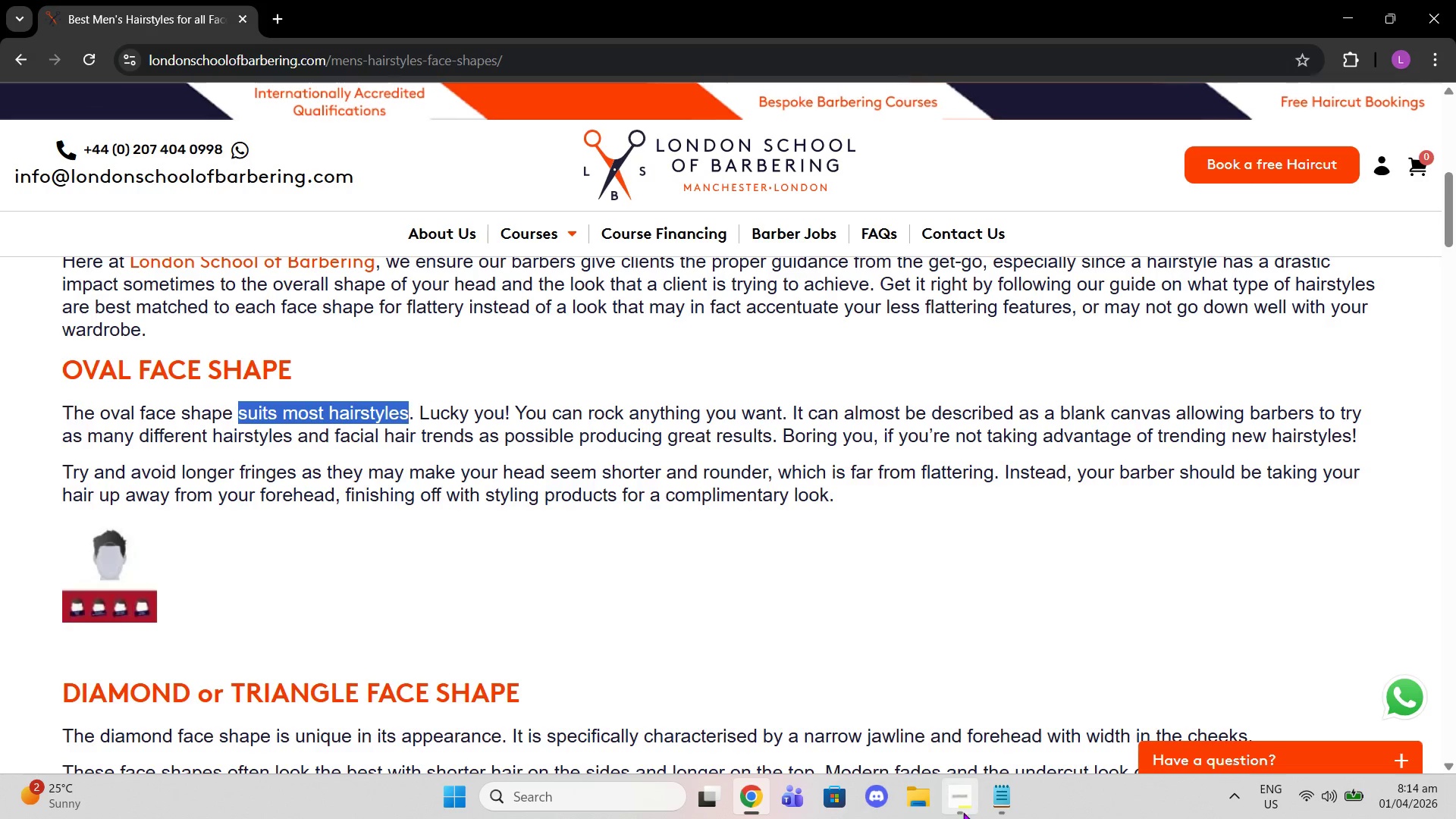 
left_click([1004, 805])
 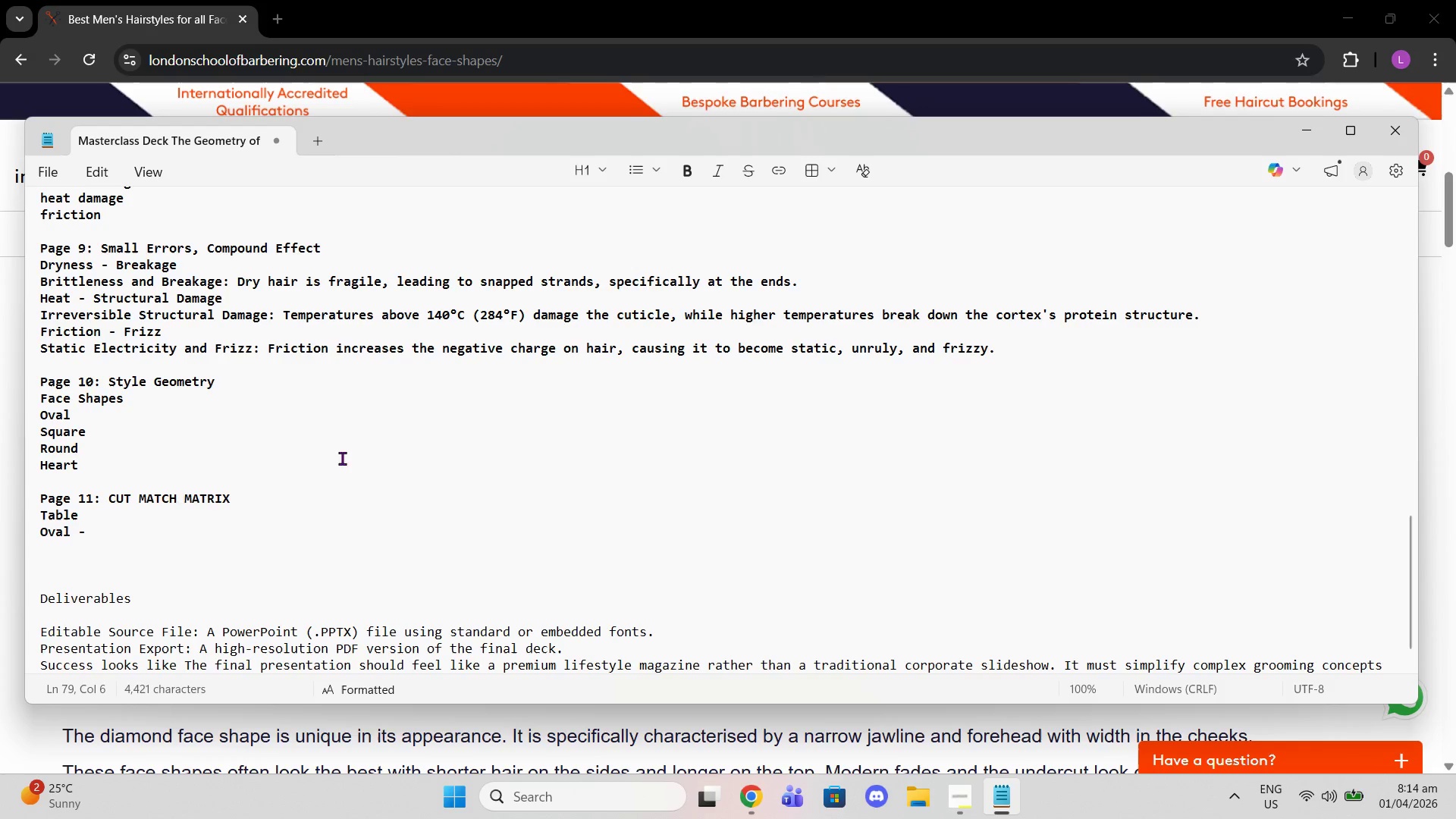 
left_click([305, 512])
 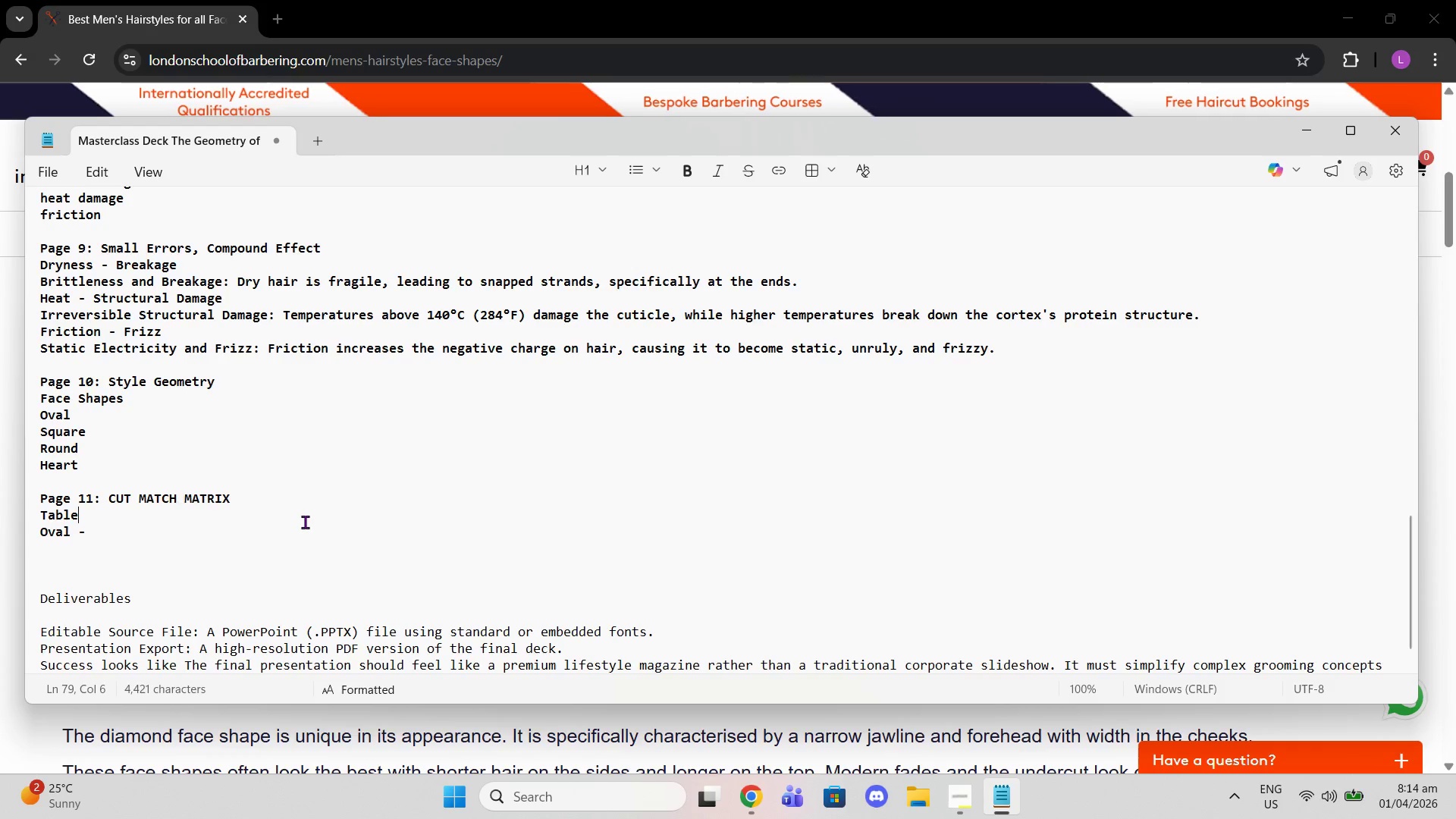 
left_click([305, 523])
 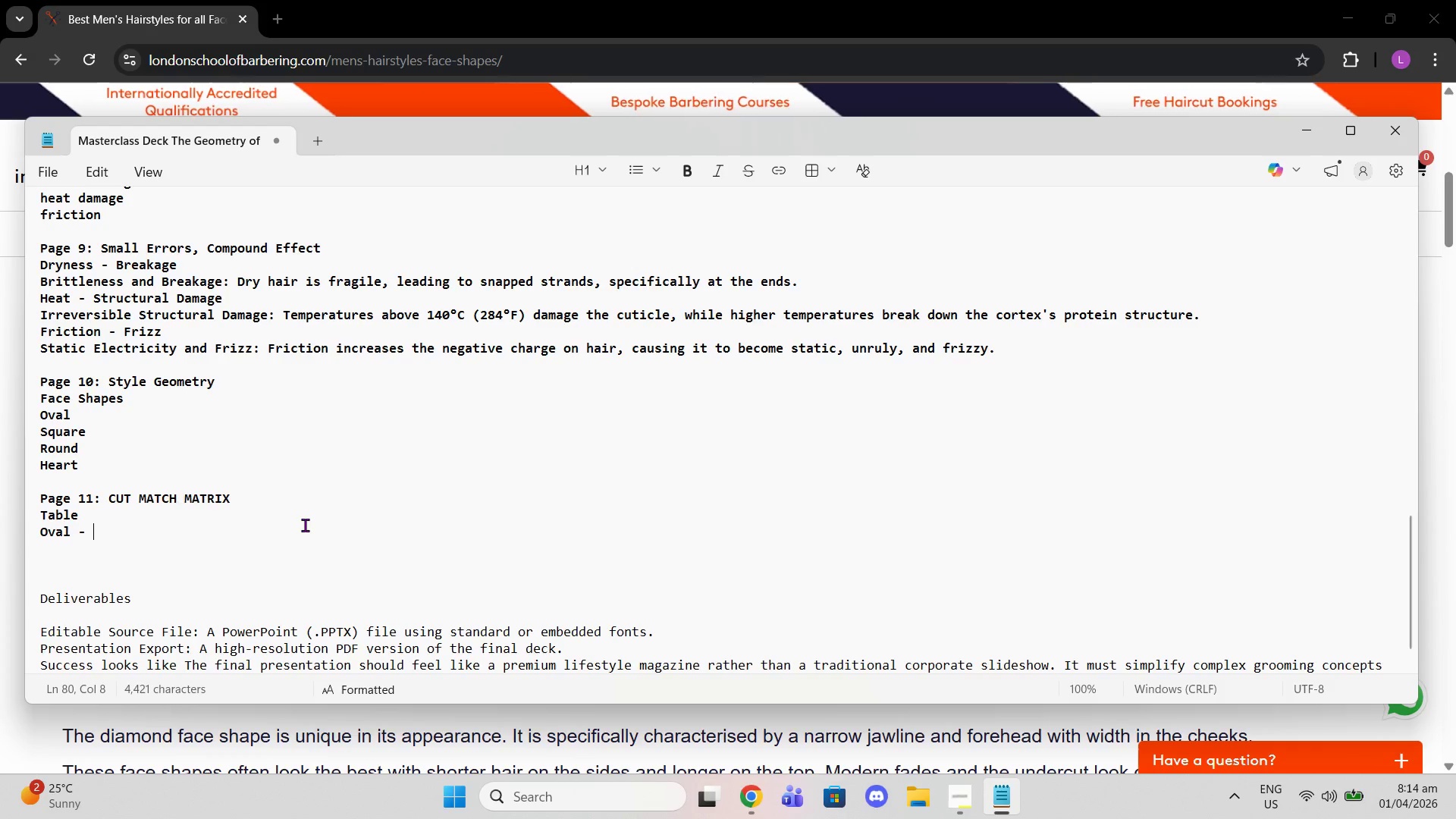 
key(Control+ControlLeft)
 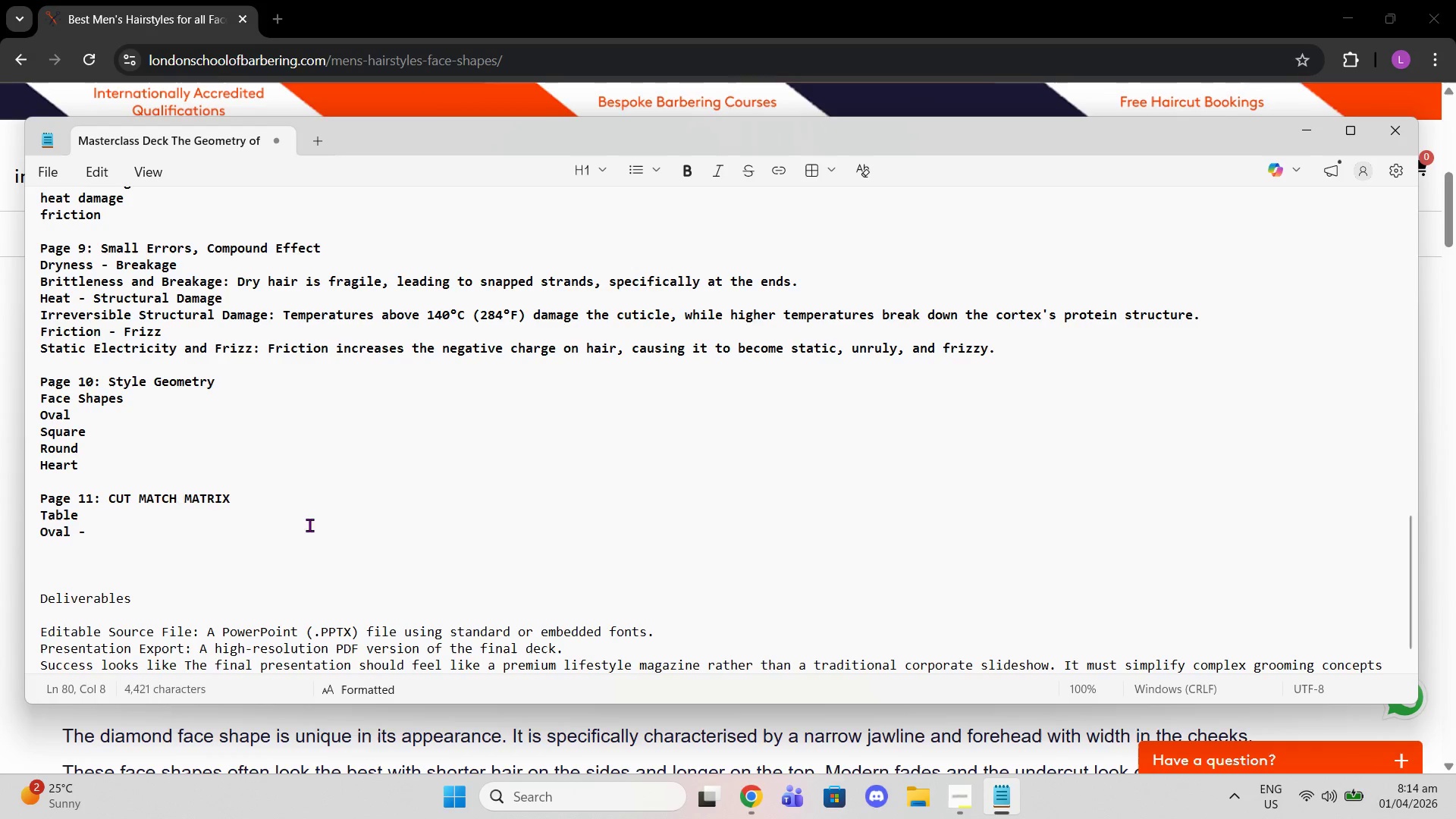 
key(Control+Shift+V)
 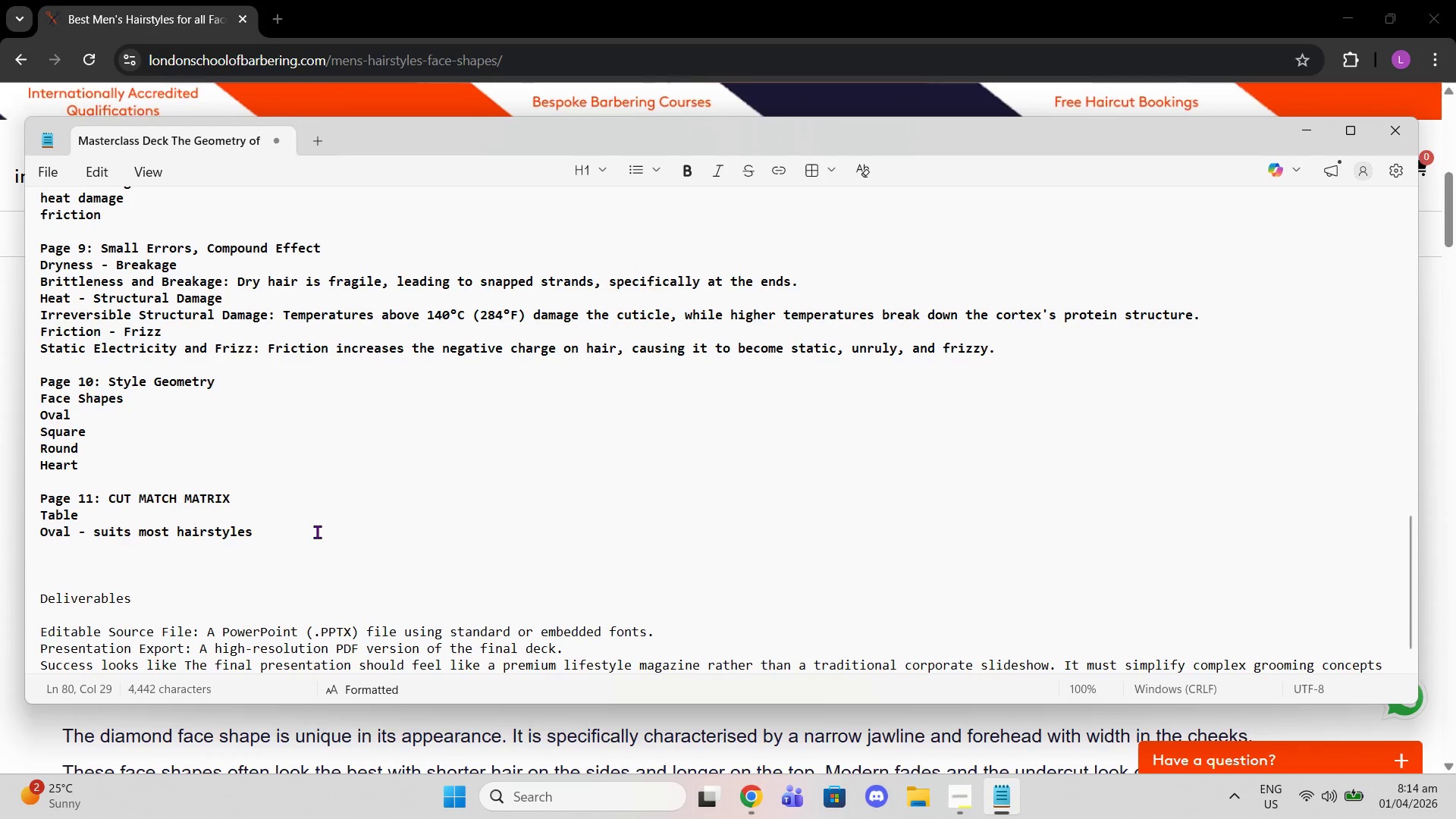 
key(Enter)
 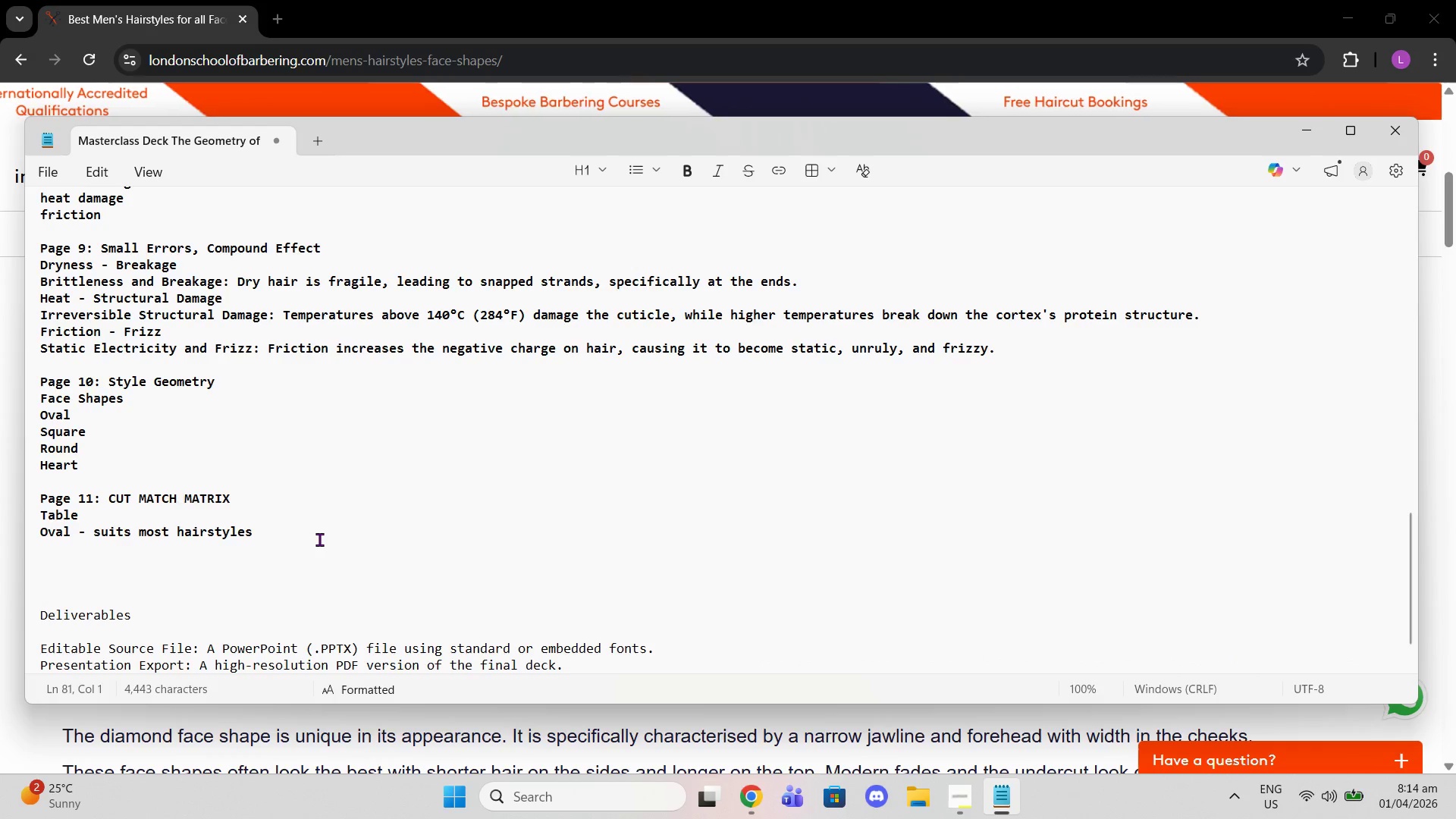 
type(Square - )
 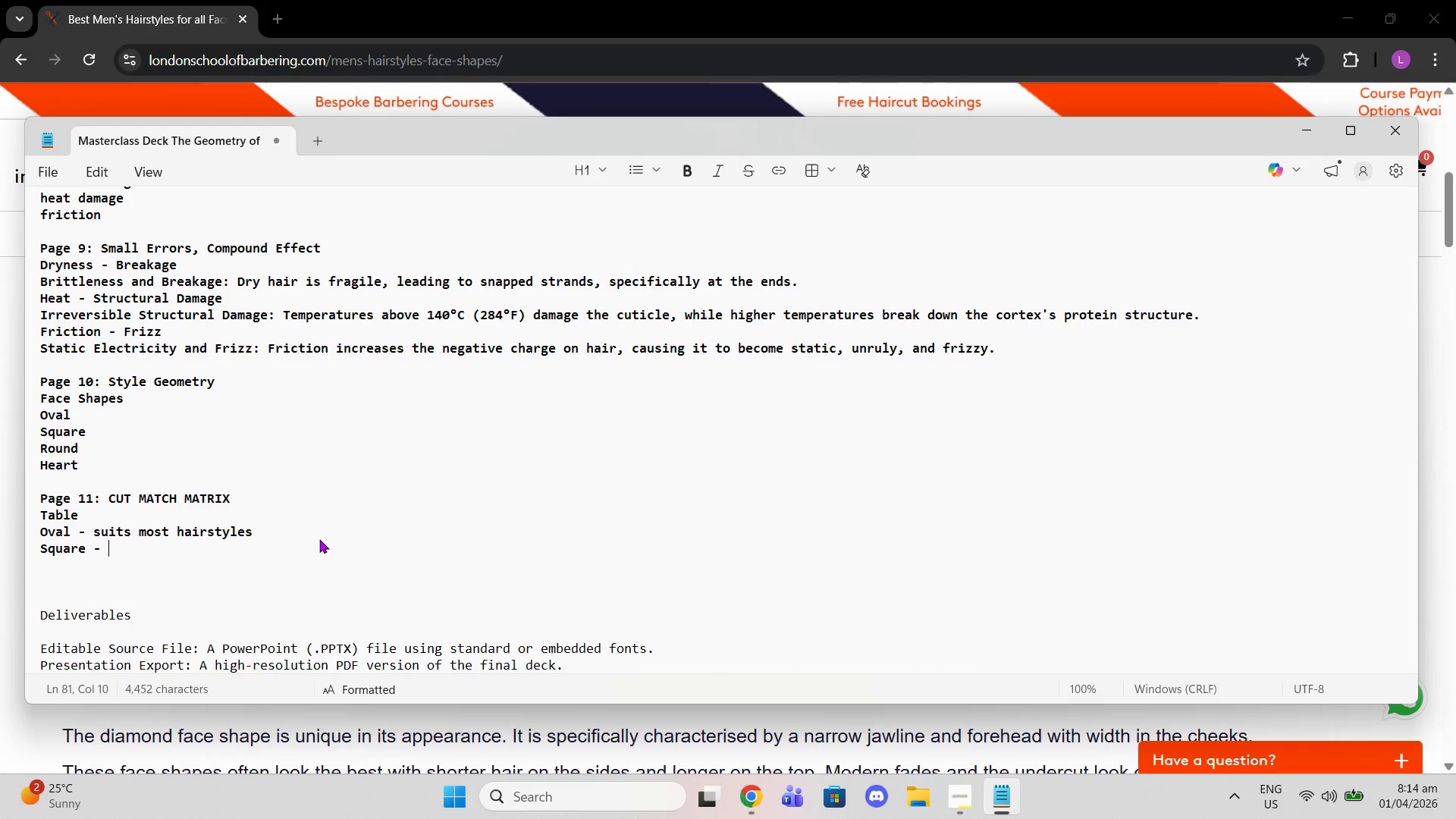 
key(Enter)
 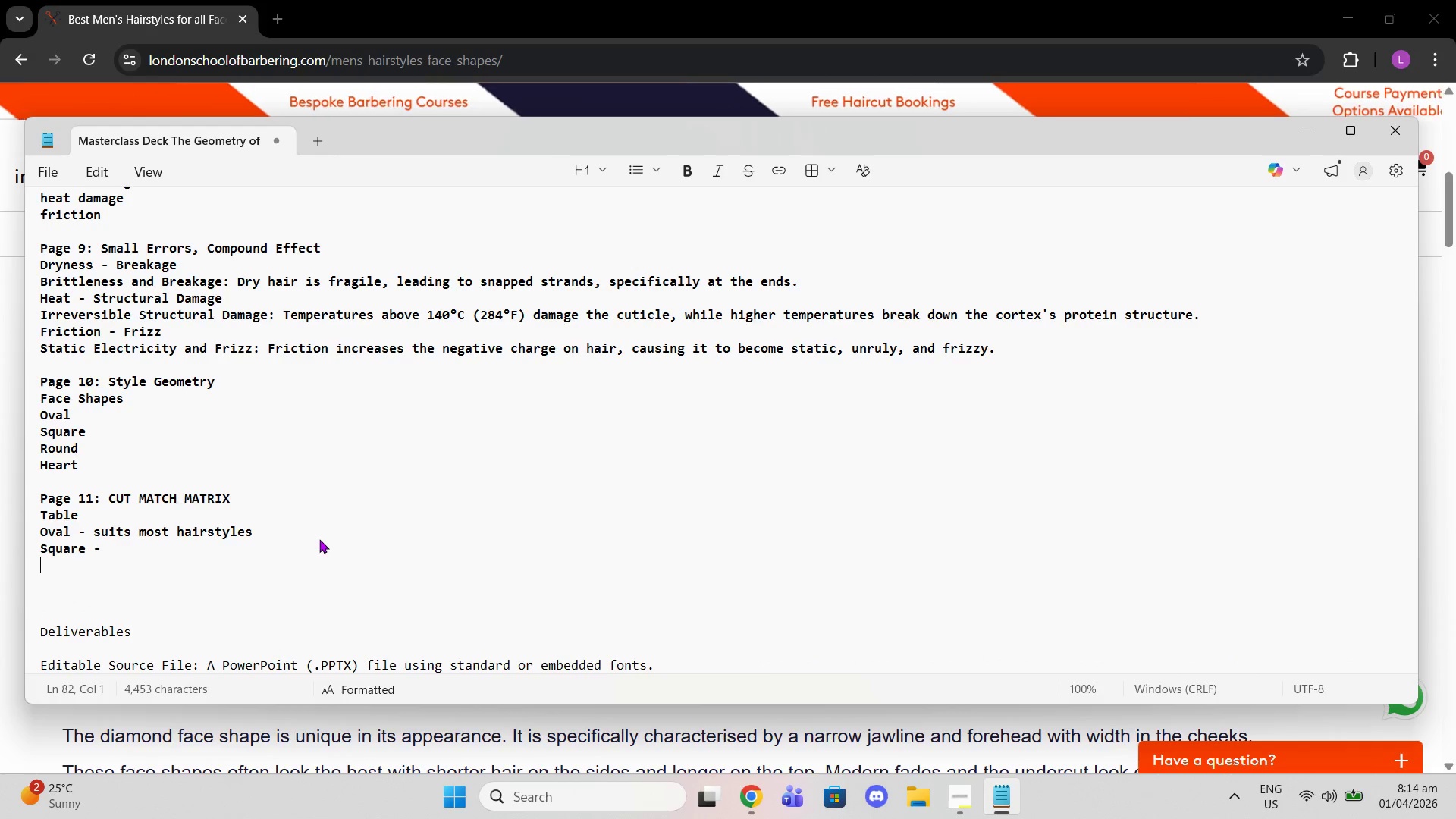 
type(Round - )
 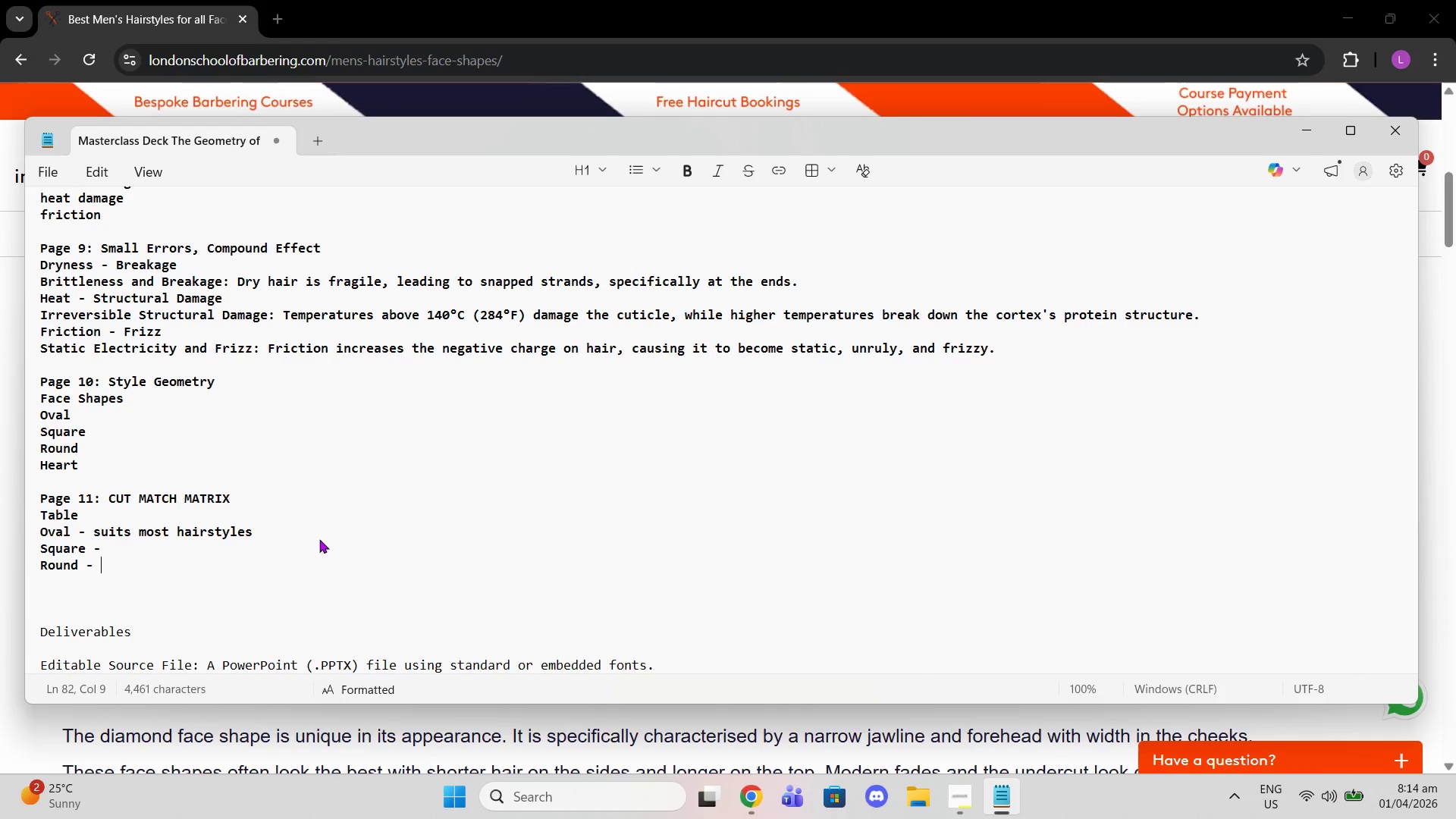 
key(Enter)
 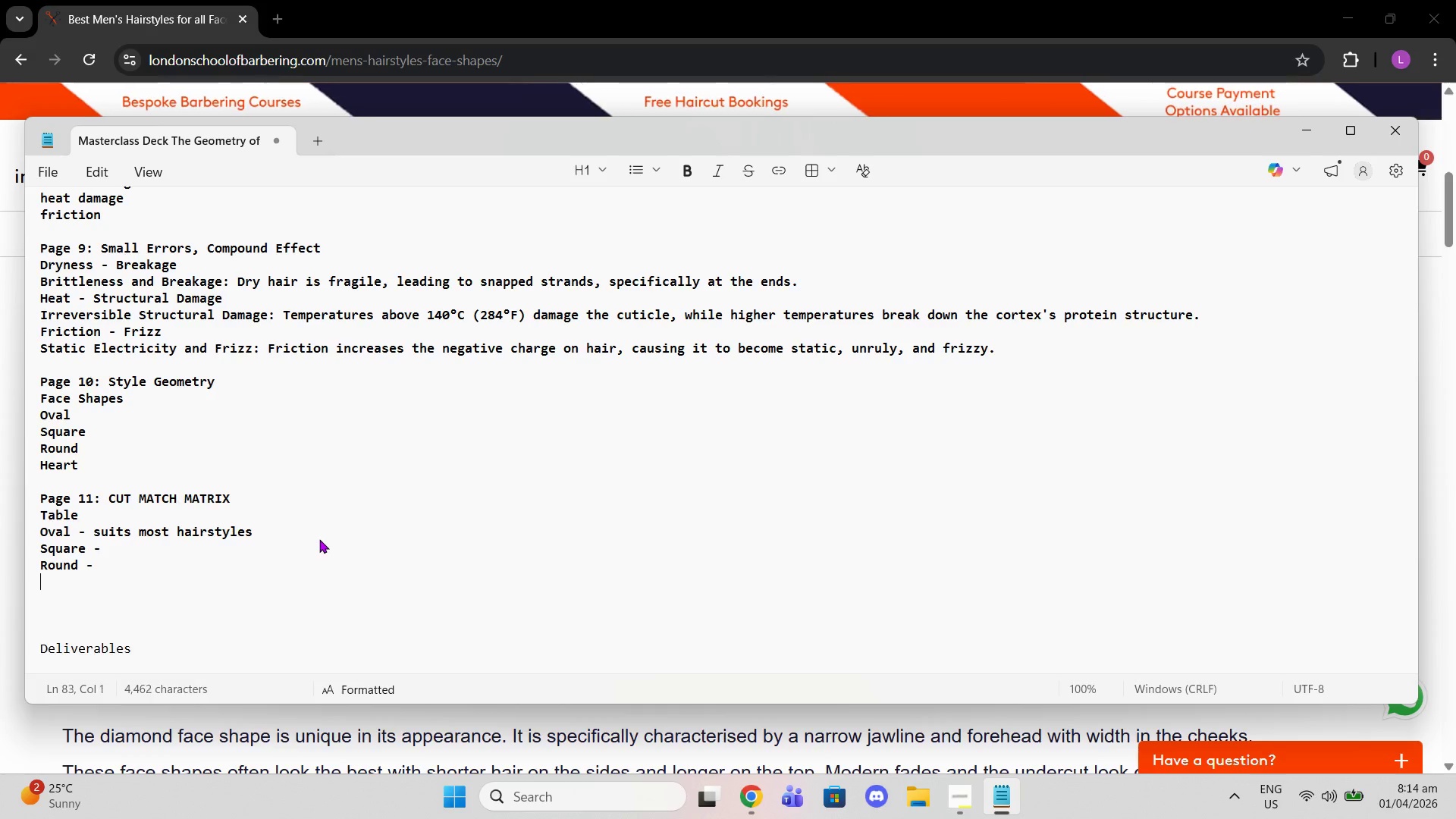 
type(Heart _)
key(Backspace)
type(-)
 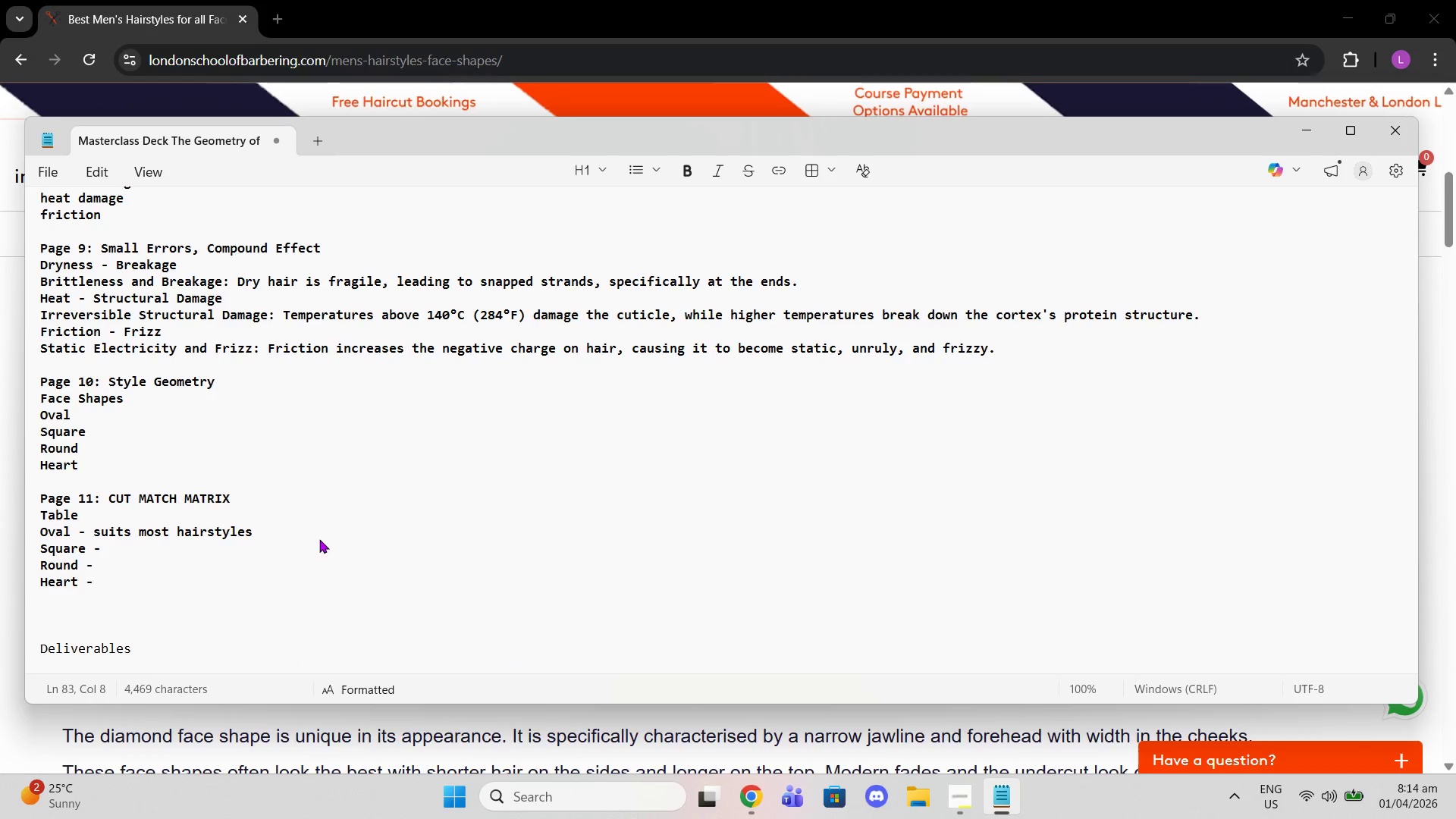 
 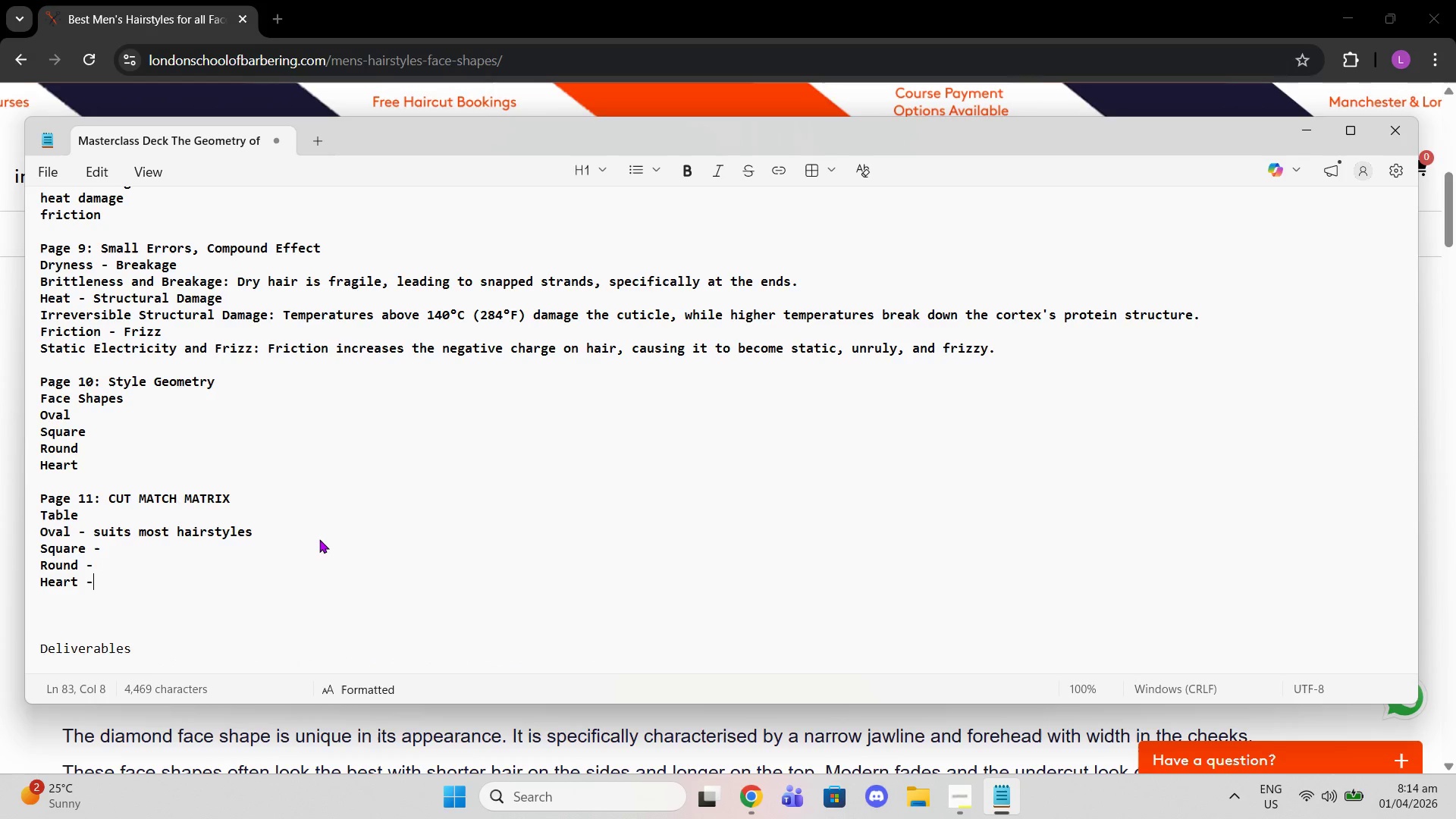 
key(ArrowUp)
 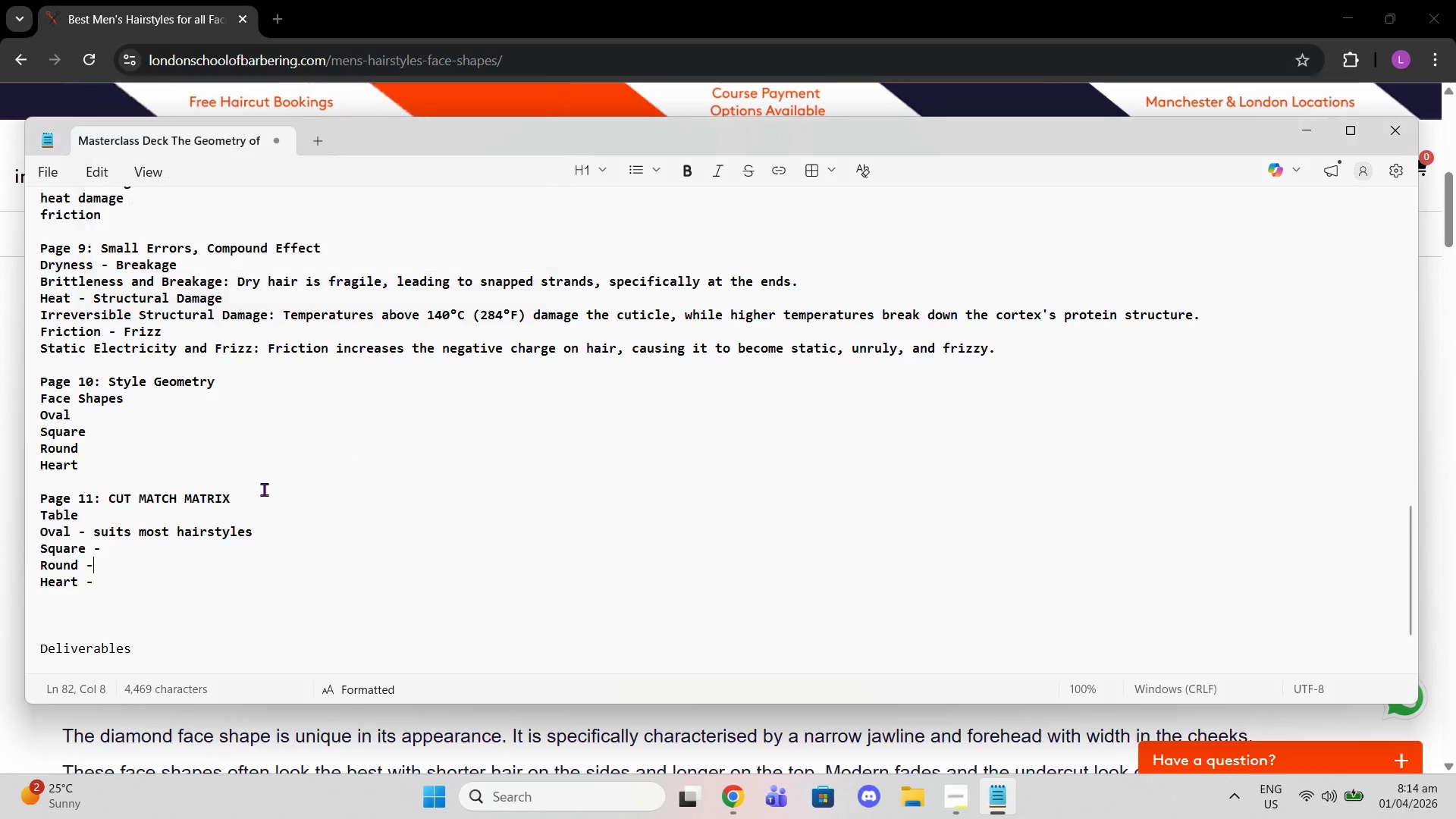 
left_click([115, 553])
 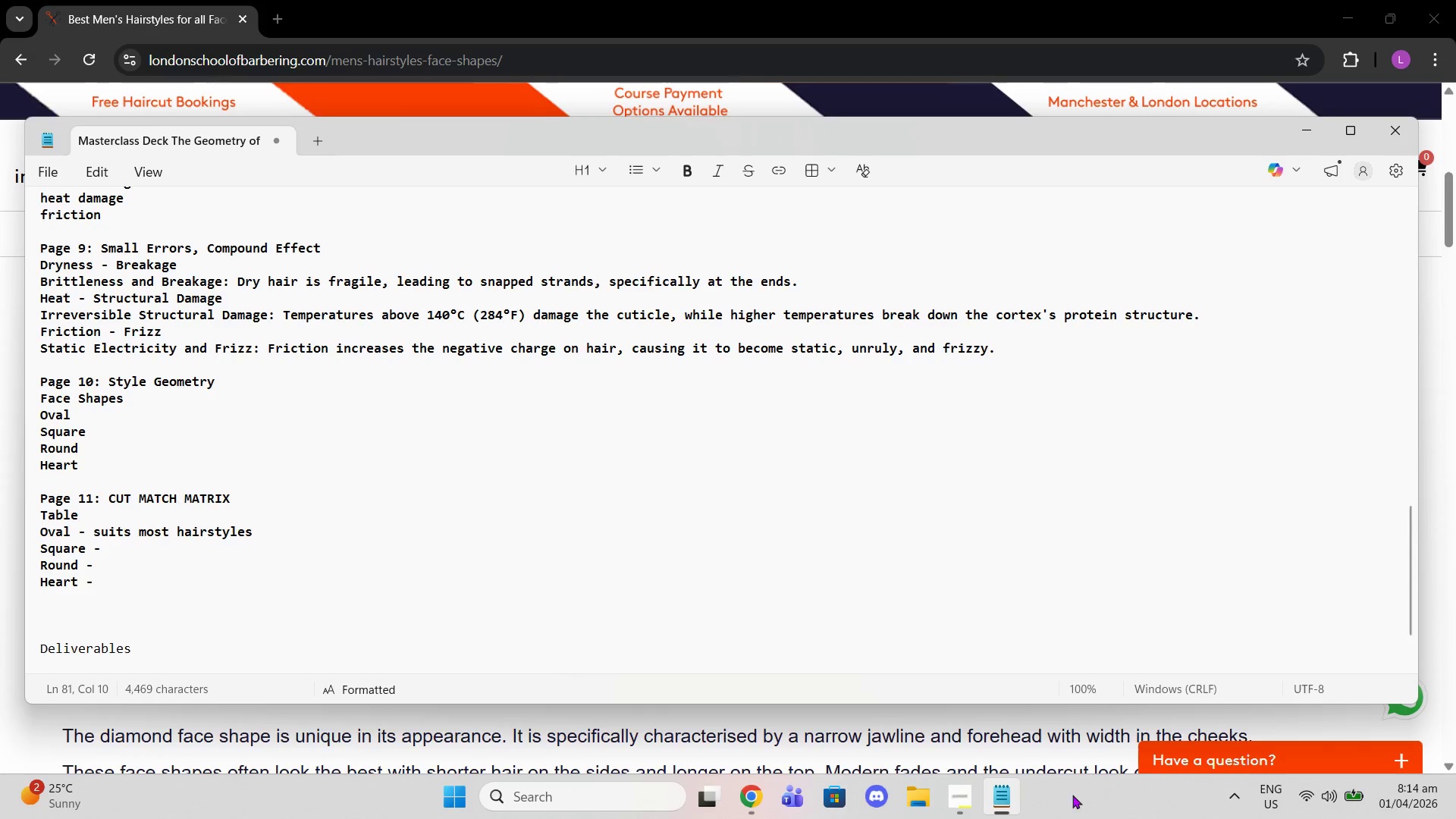 
left_click([953, 800])